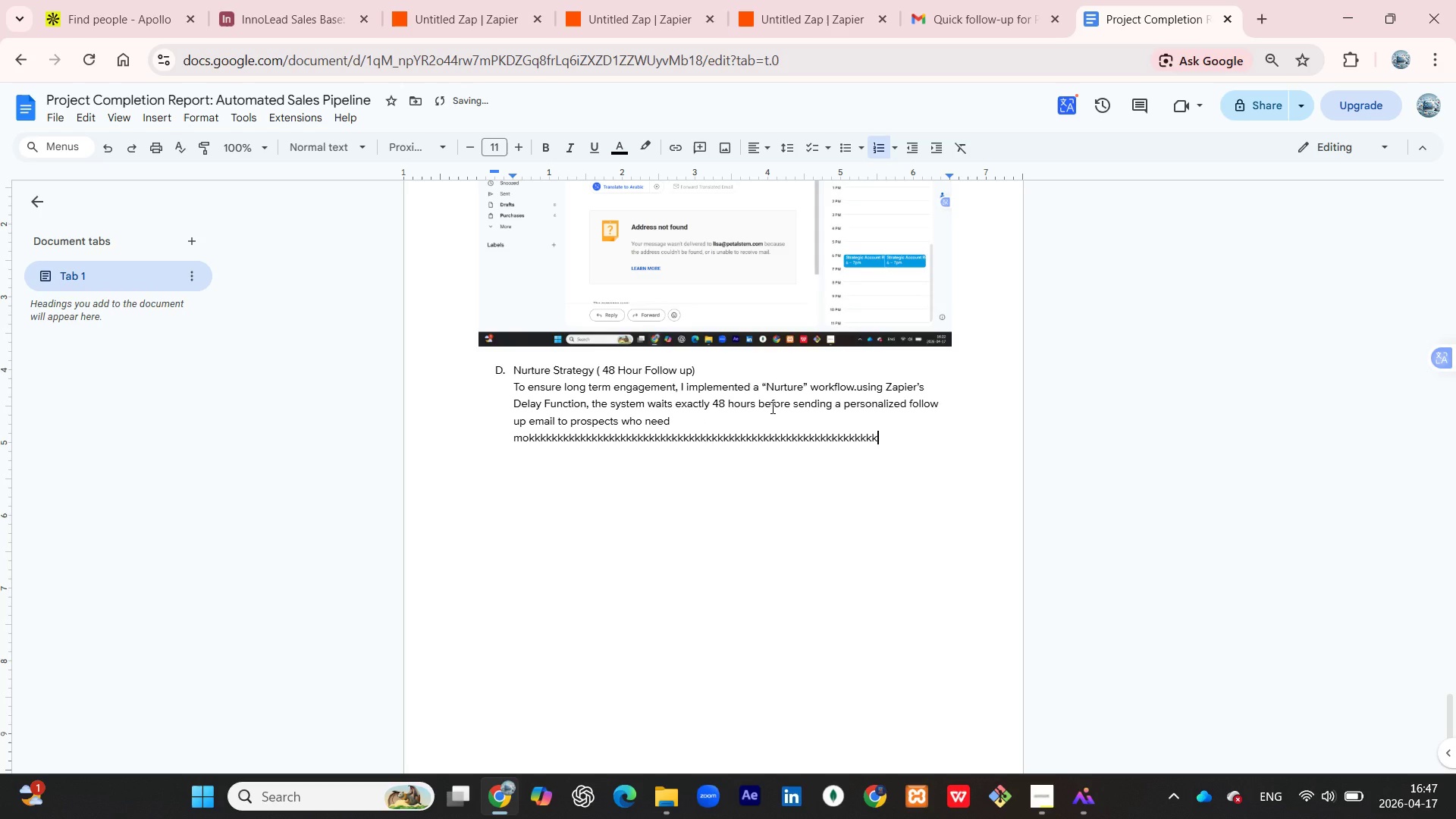 
hold_key(key=K, duration=0.59)
 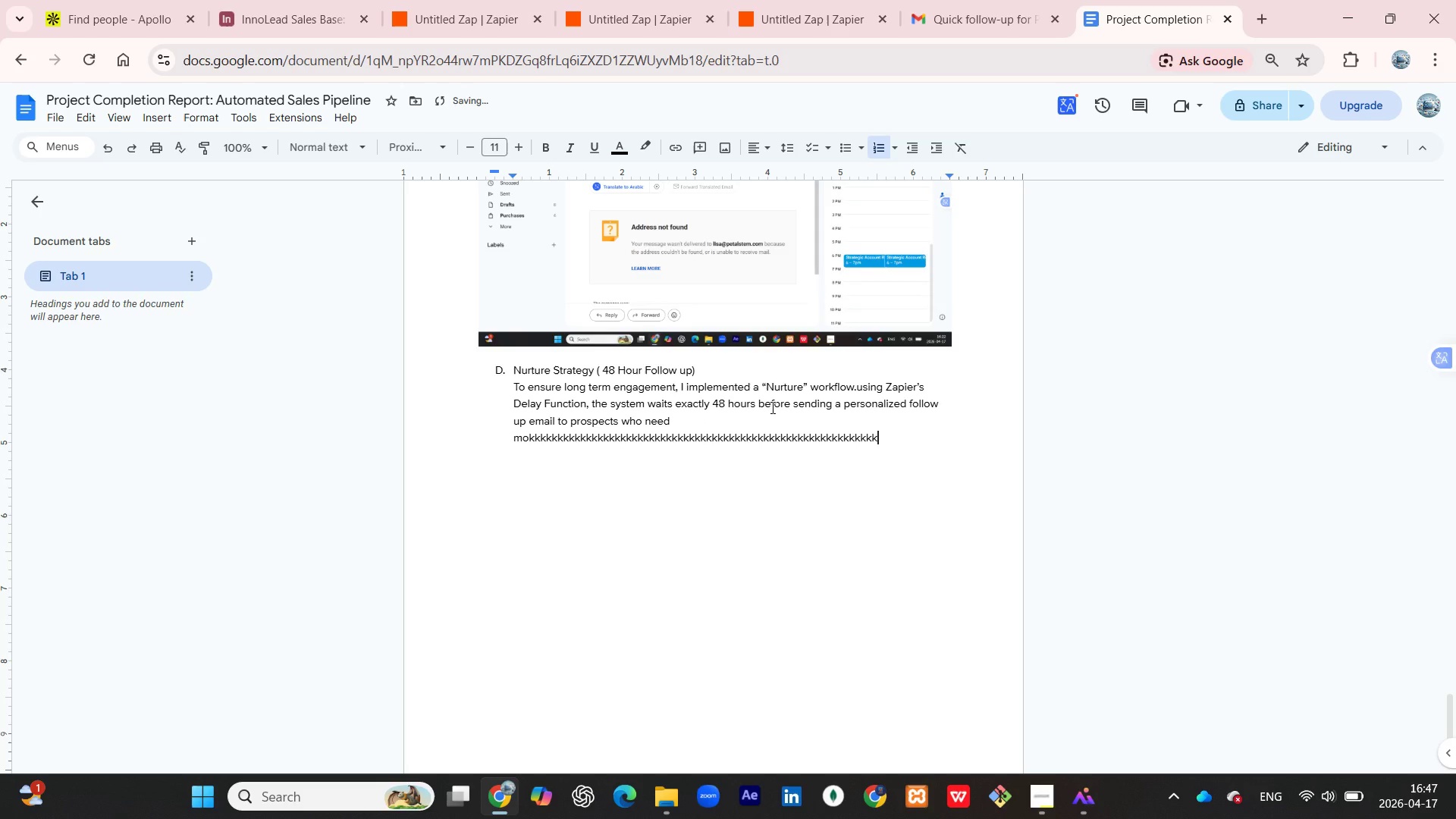 
hold_key(key=Backspace, duration=1.5)
 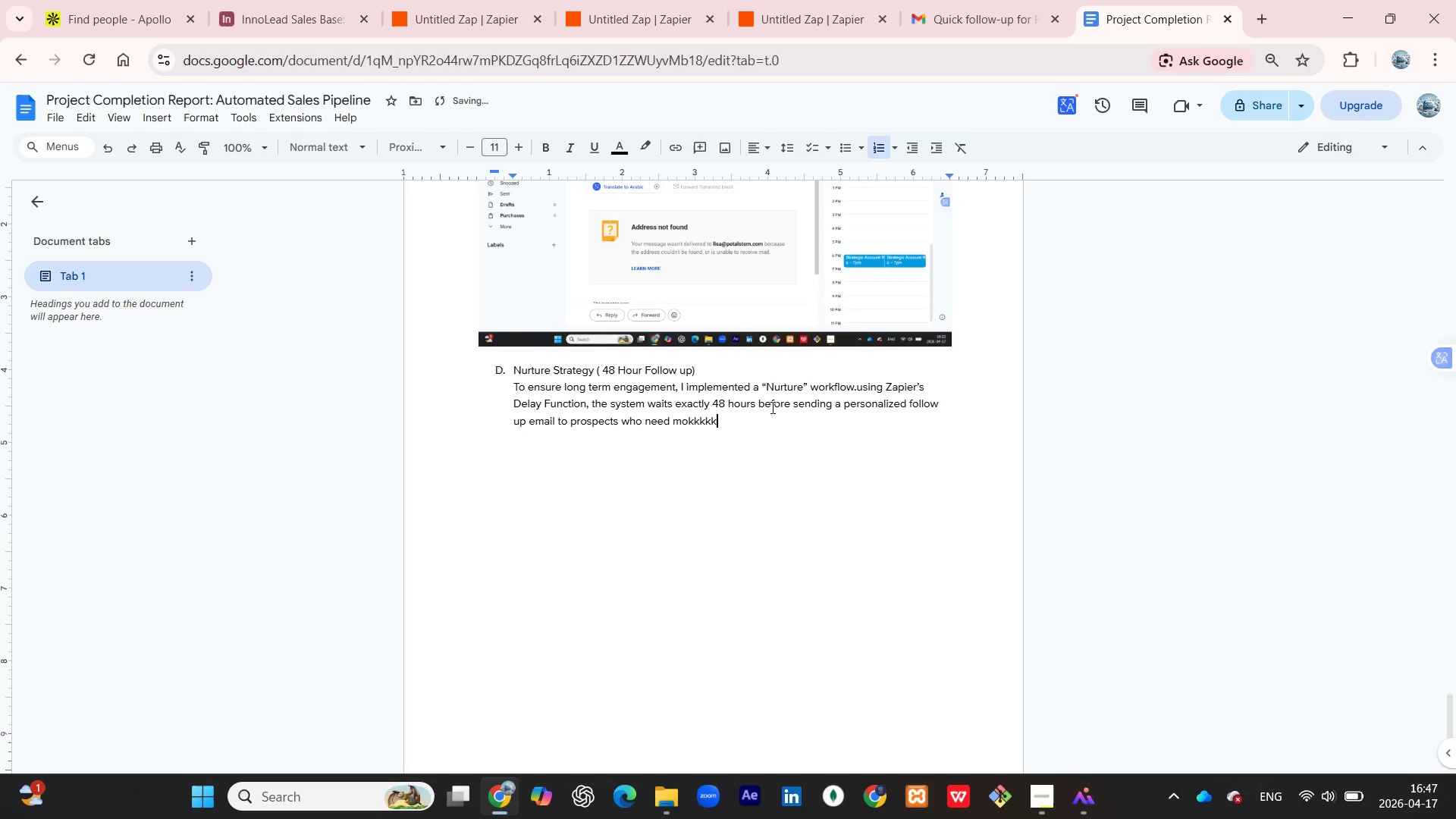 
hold_key(key=Backspace, duration=0.69)
 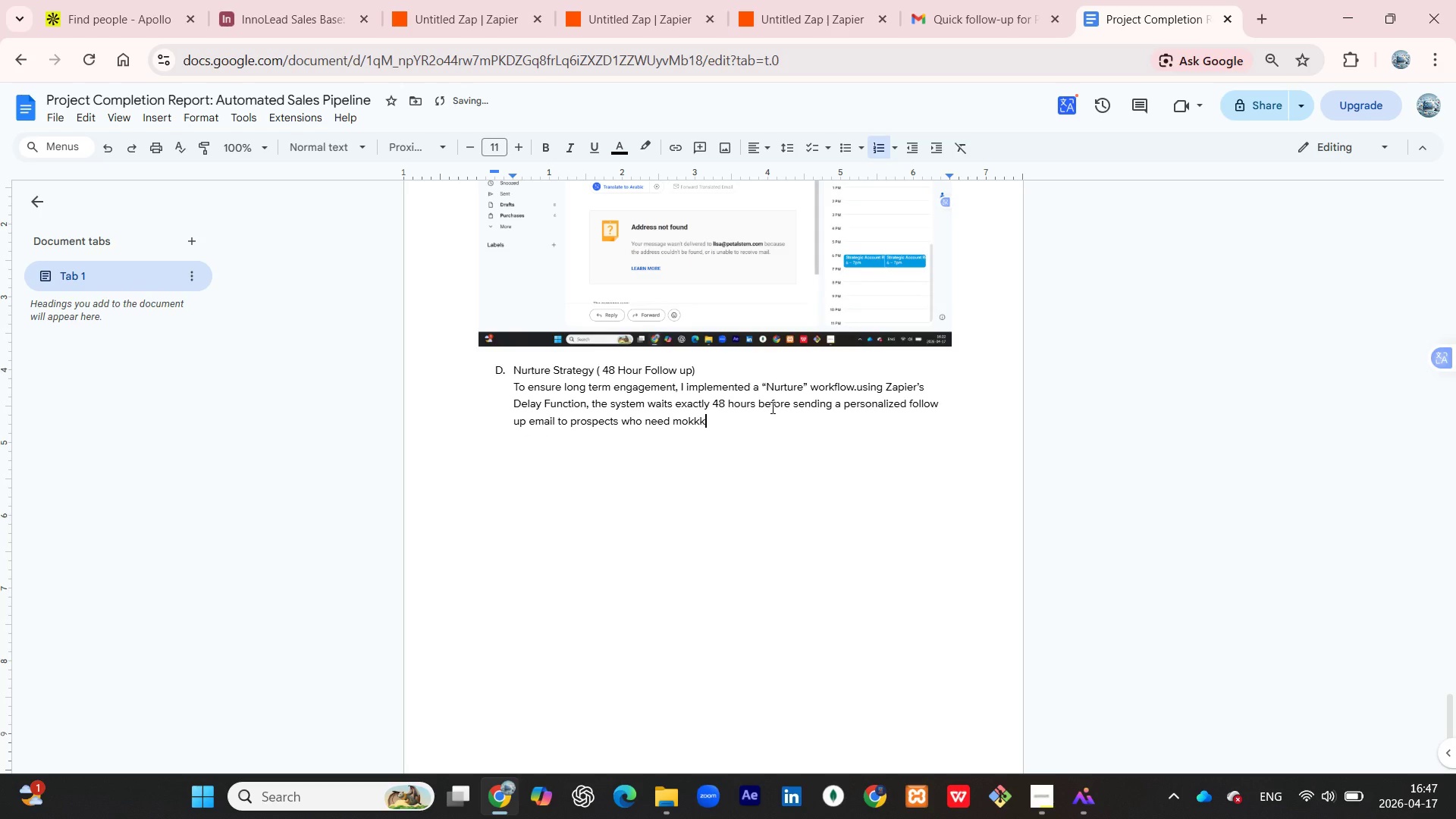 
key(Backspace)
key(Backspace)
key(Backspace)
key(Backspace)
key(Backspace)
key(Backspace)
type(more time.)
 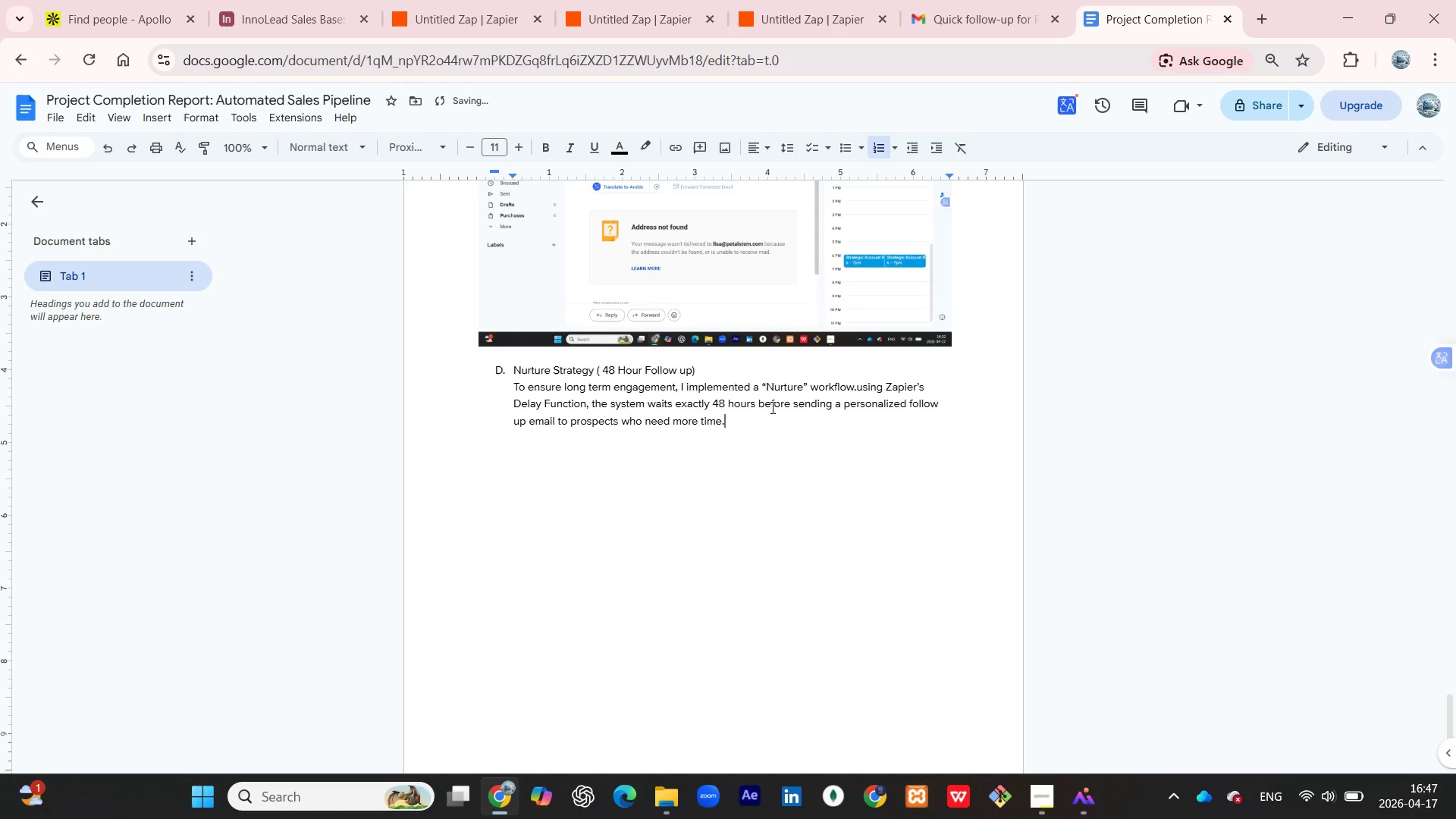 
key(Enter)
 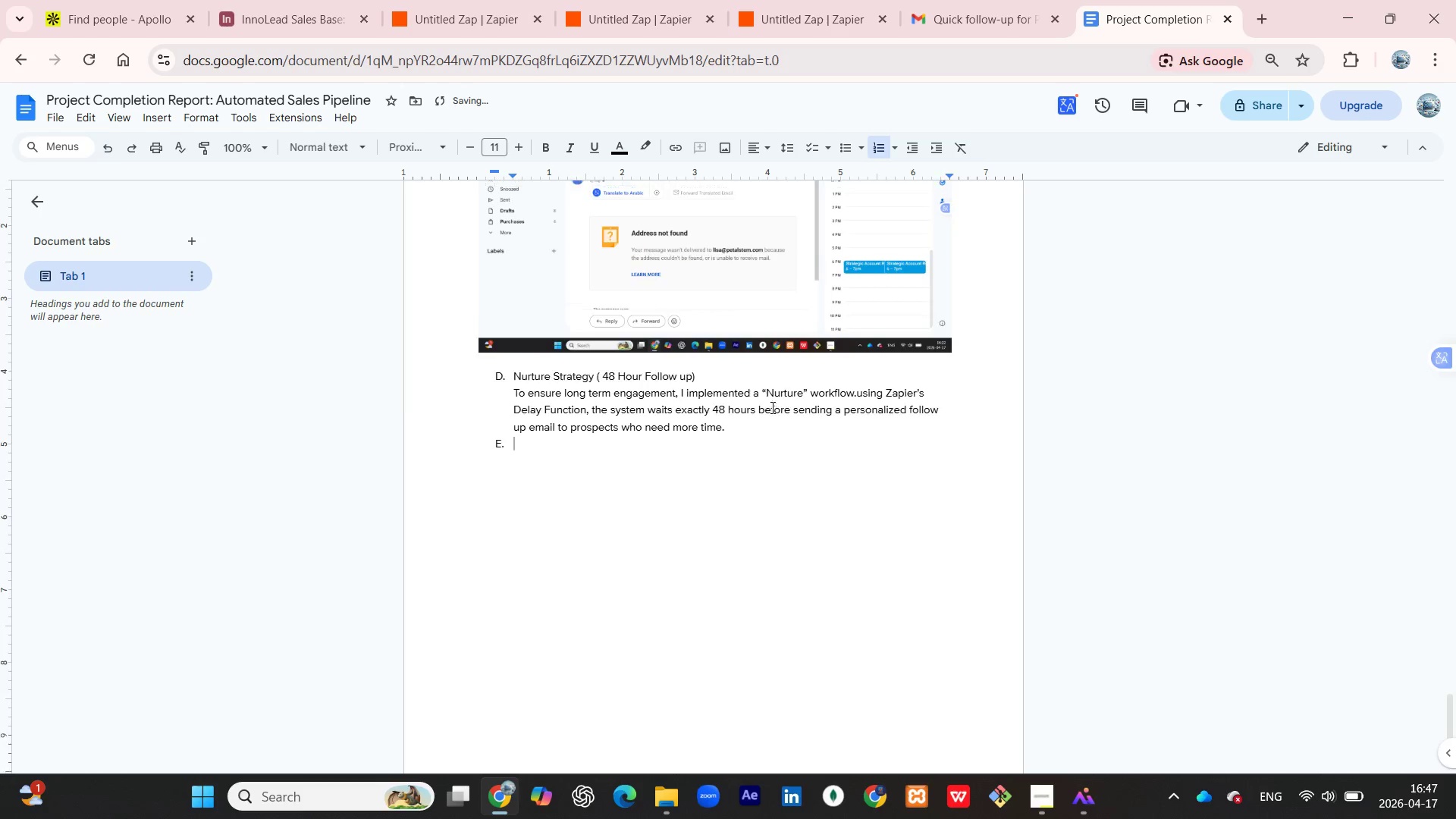 
scroll: coordinate [771, 407], scroll_direction: up, amount: 1.0
 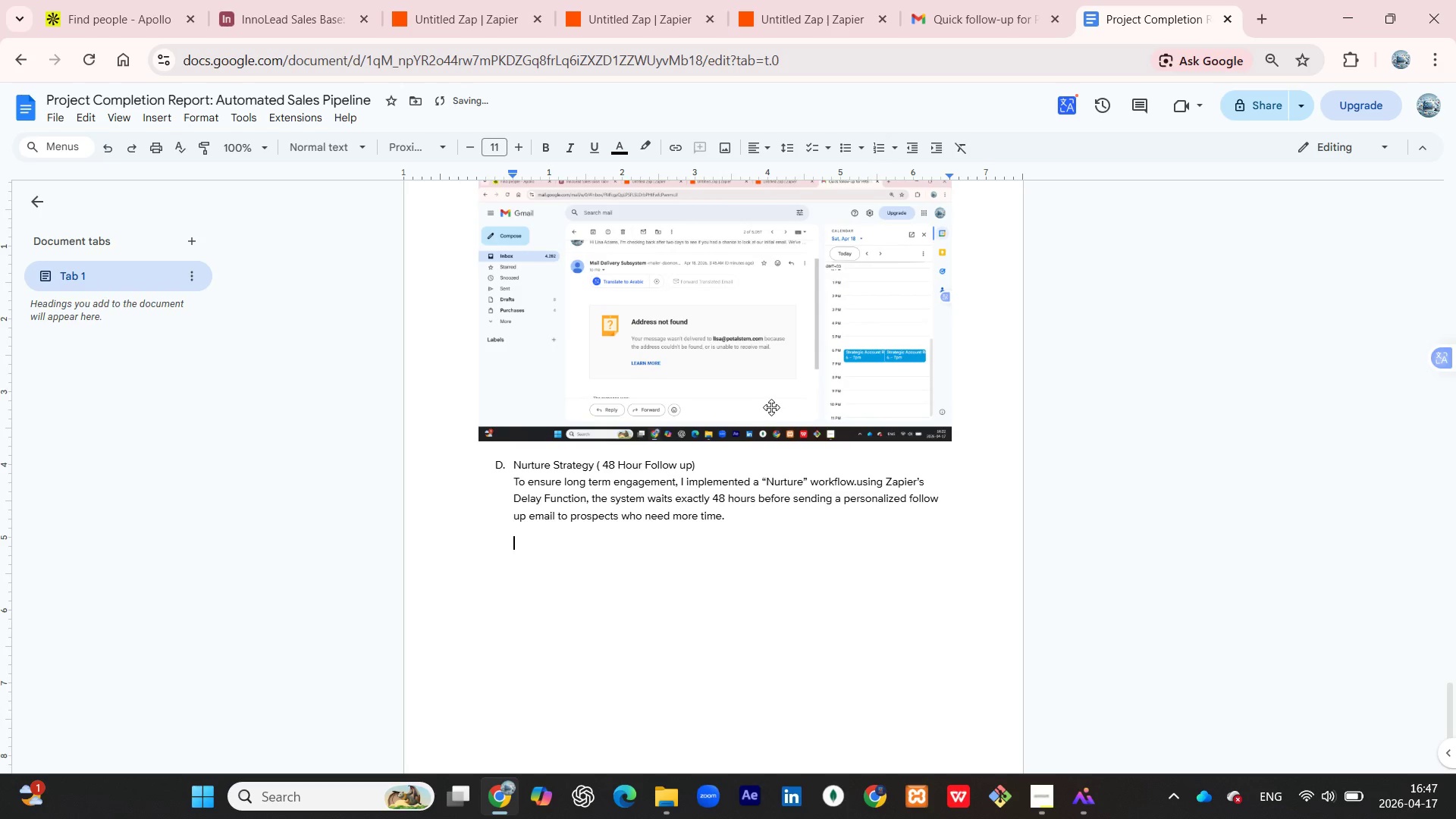 
key(Backspace)
 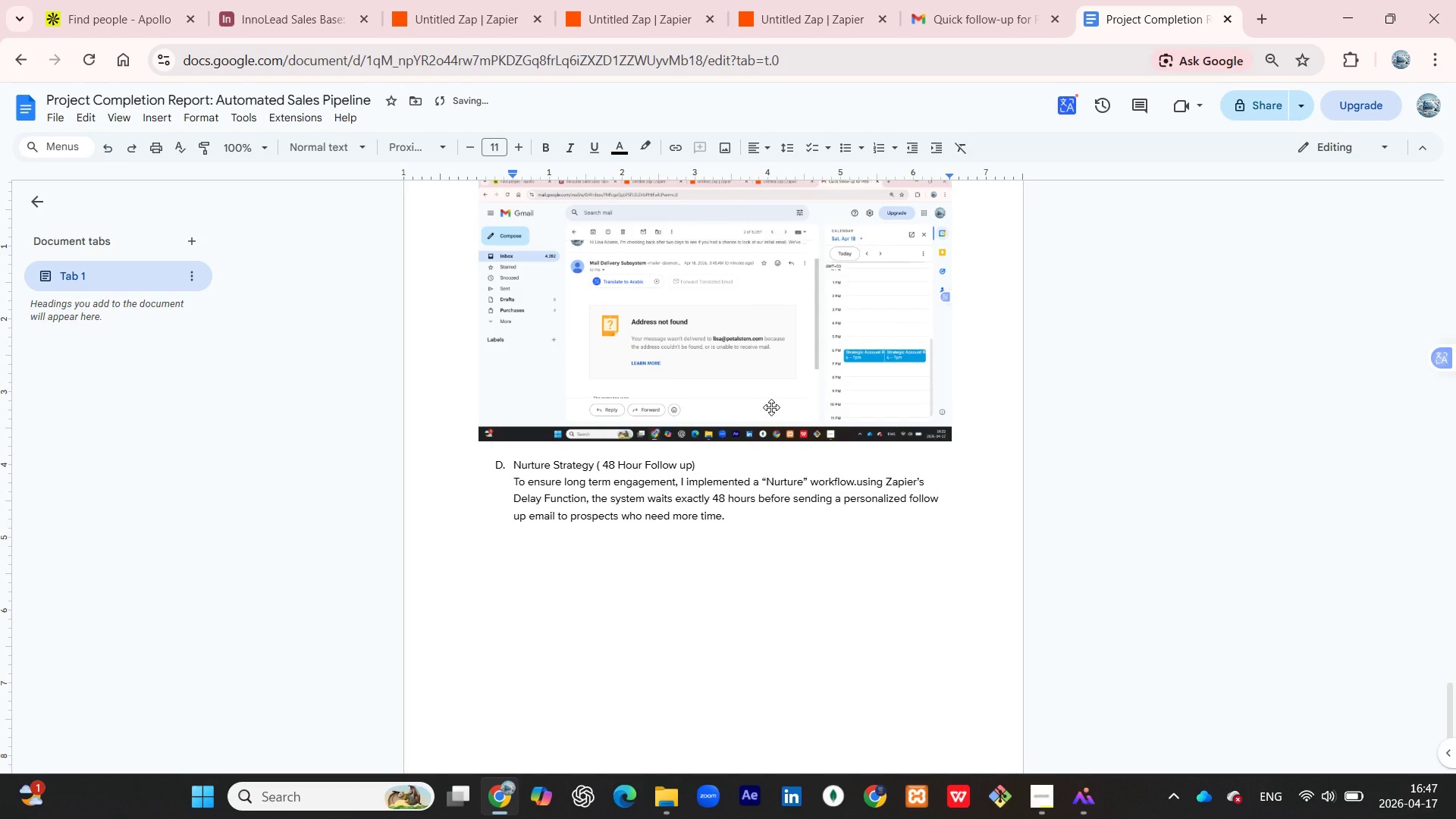 
key(Backspace)
 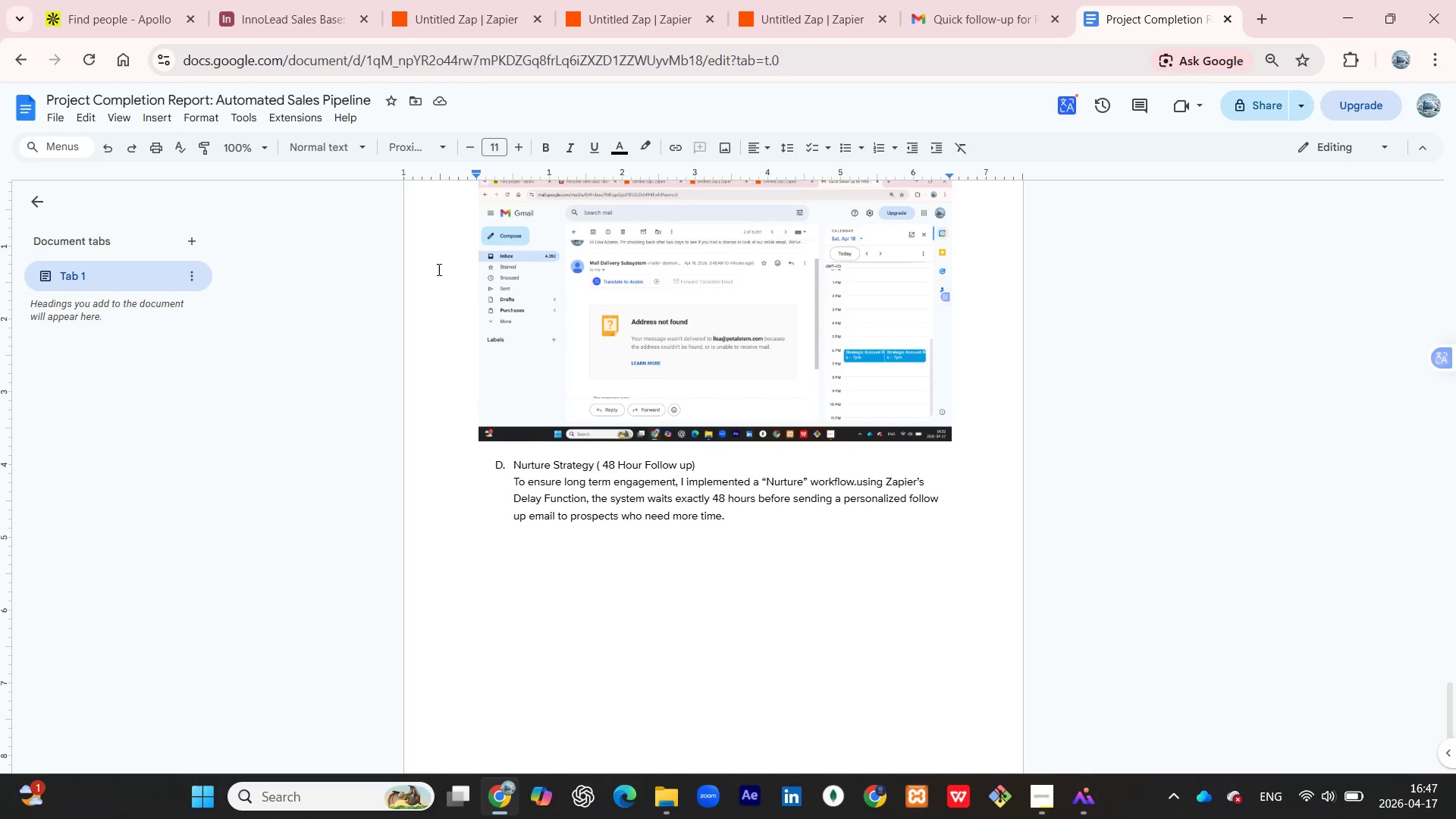 
wait(7.39)
 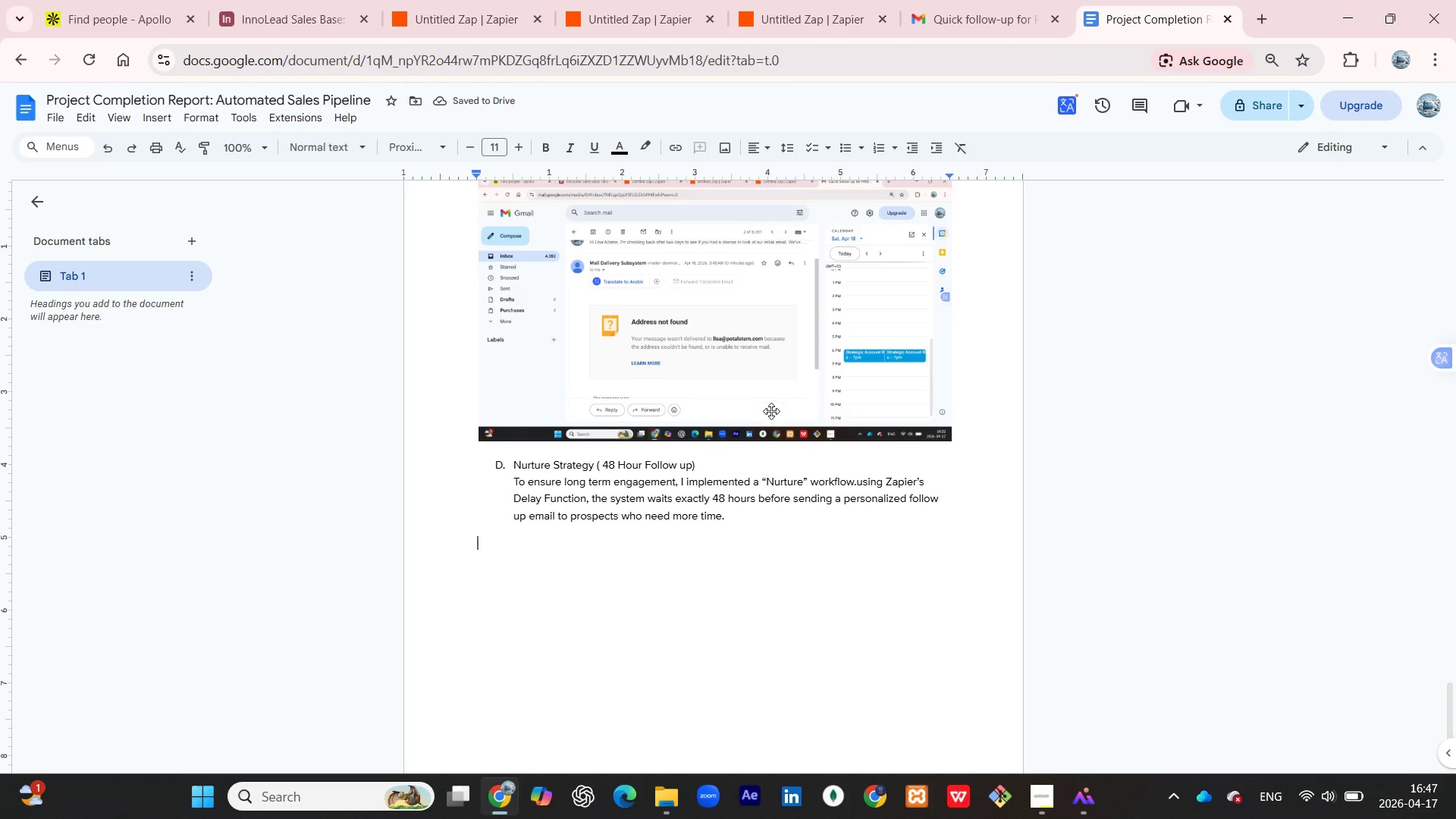 
left_click([726, 149])
 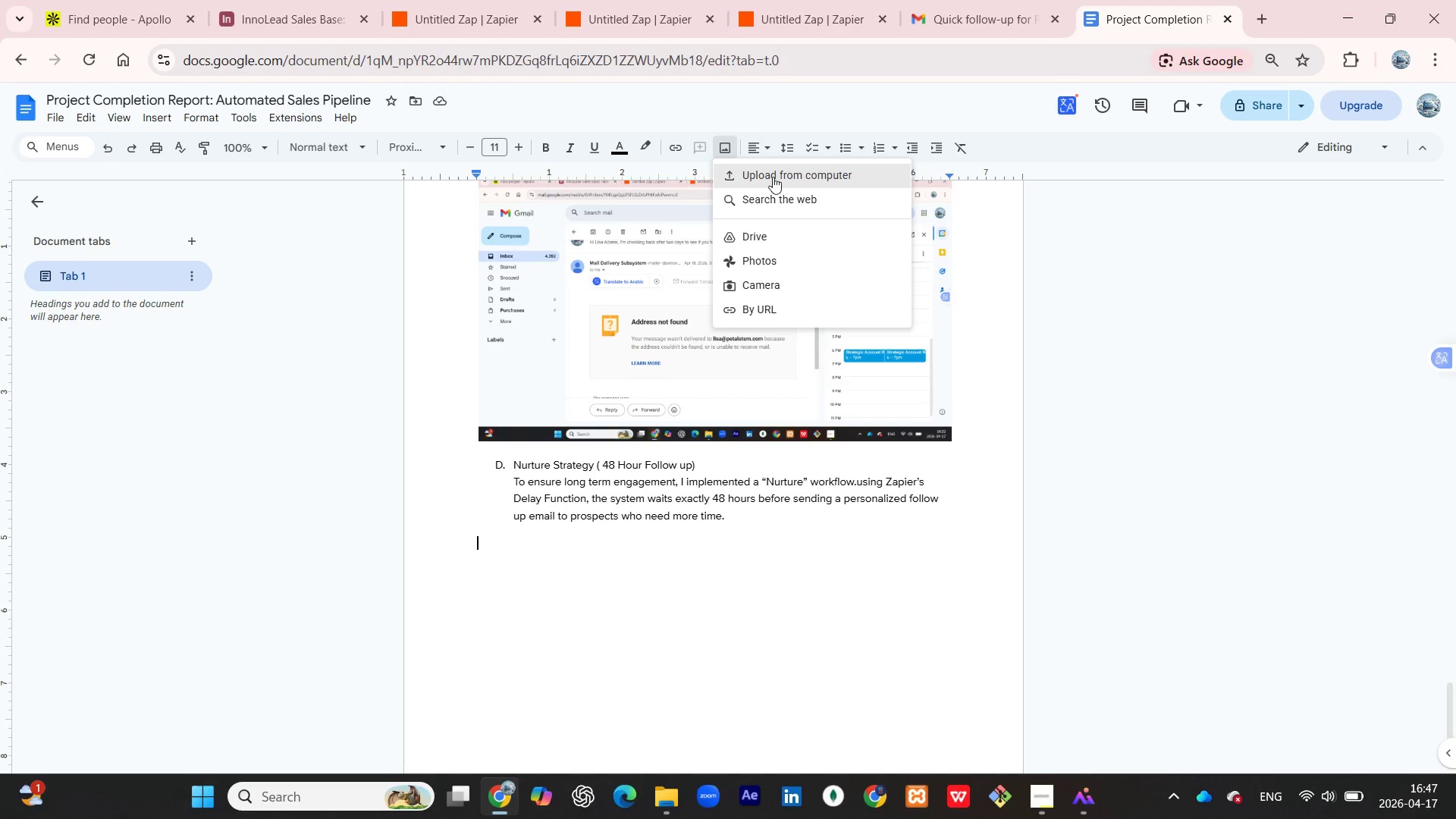 
left_click([773, 177])
 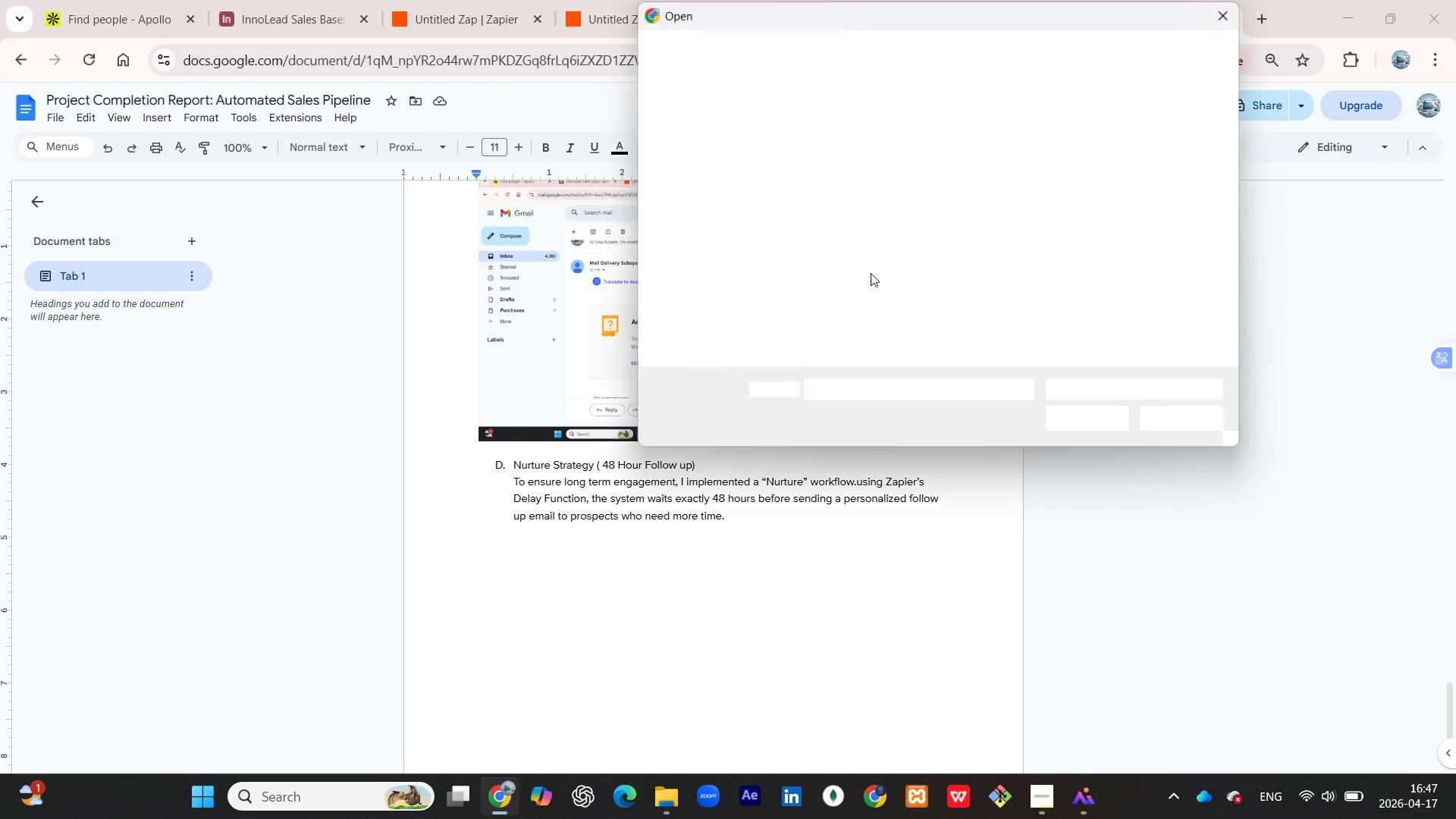 
scroll: coordinate [914, 230], scroll_direction: down, amount: 52.0
 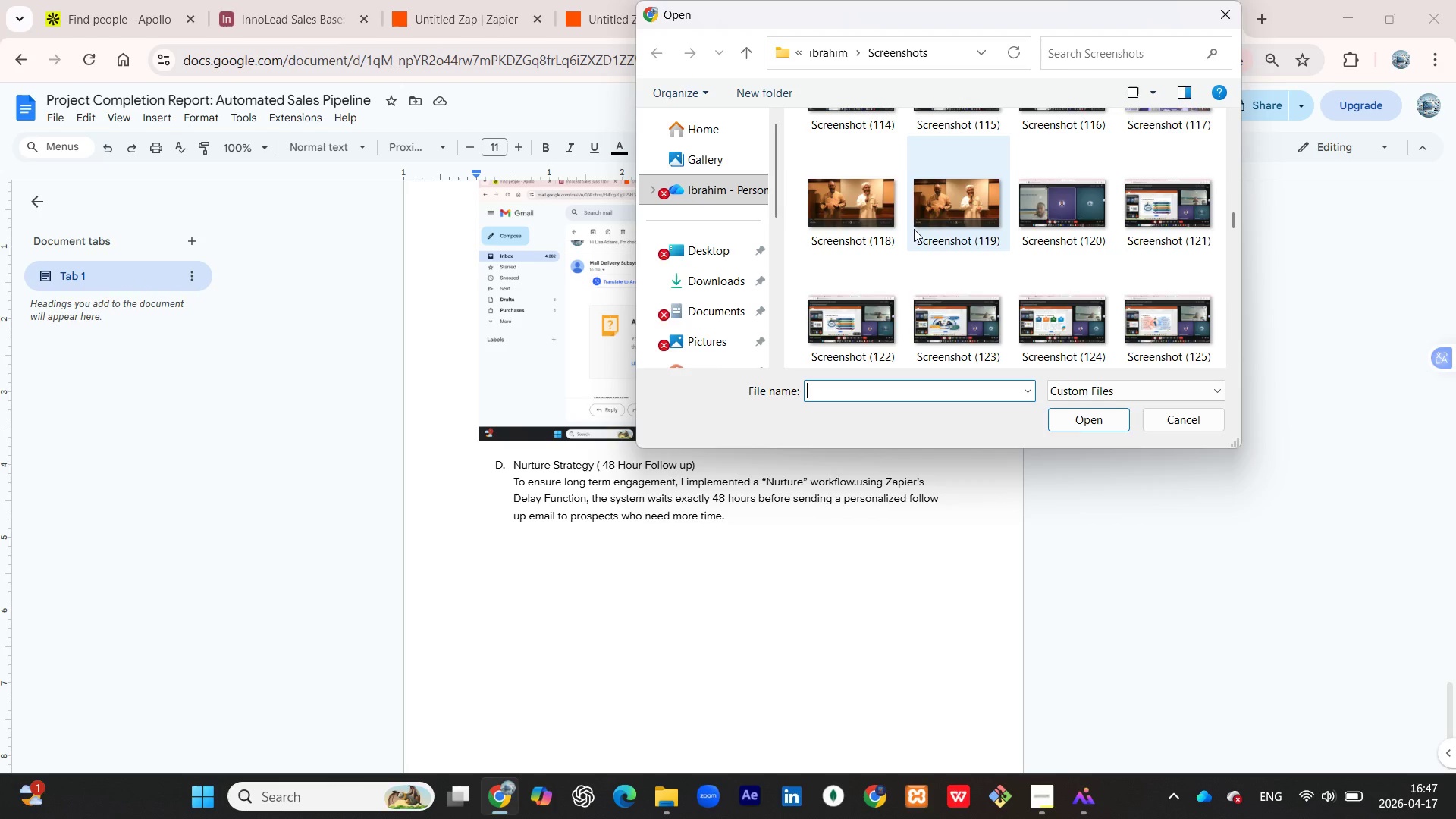 
wait(9.09)
 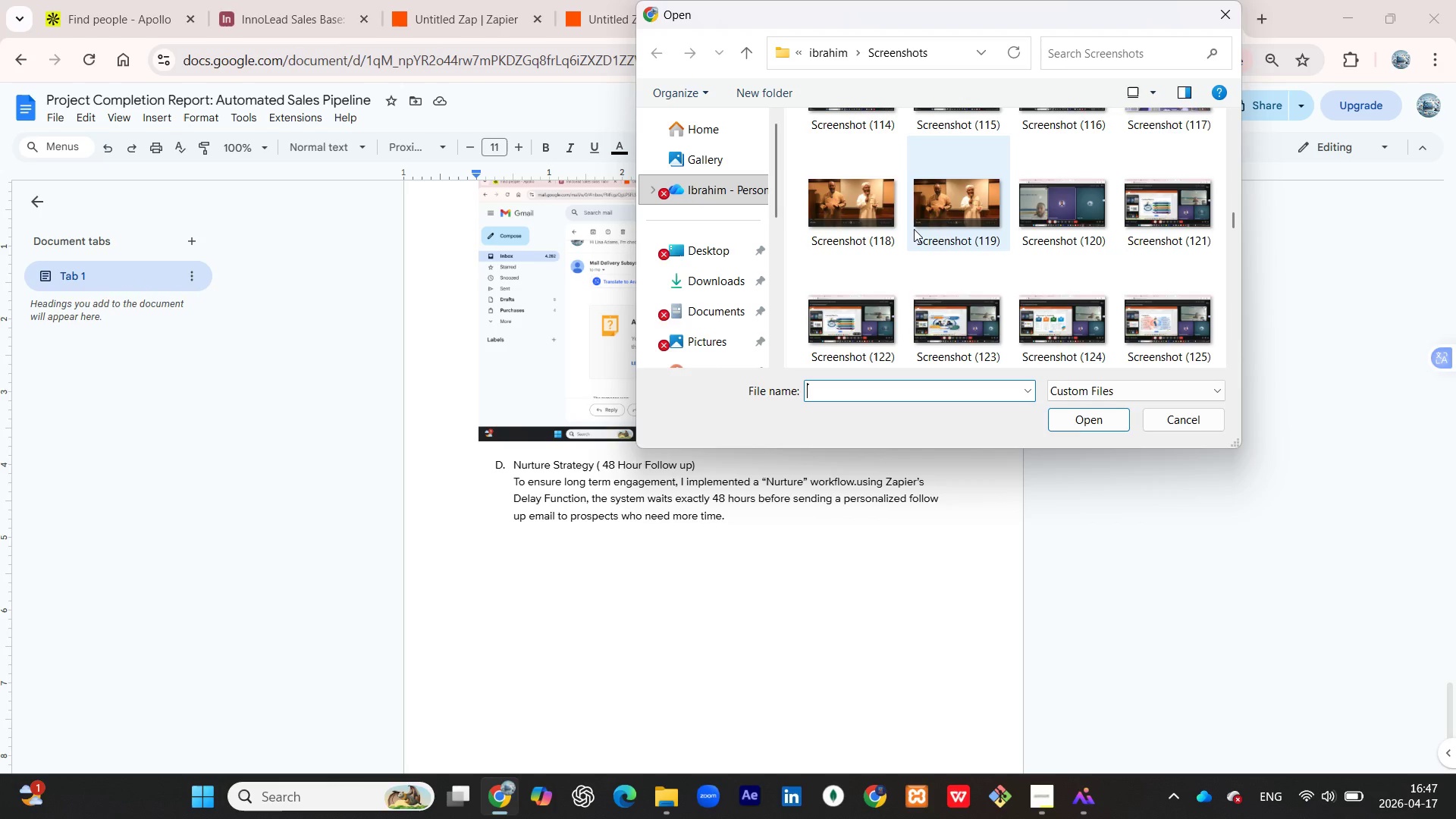 
scroll: coordinate [1040, 205], scroll_direction: down, amount: 43.0
 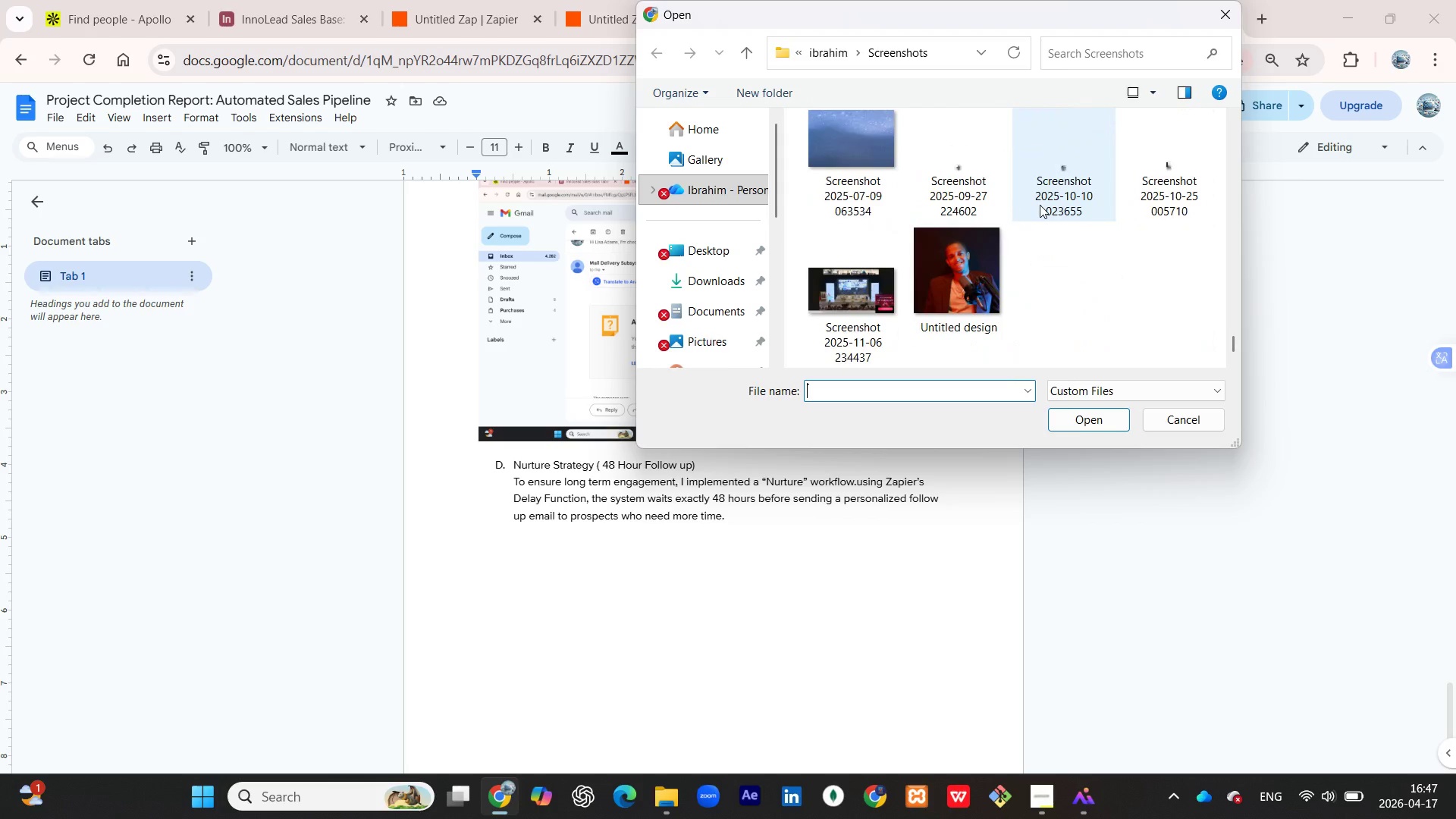 
scroll: coordinate [999, 200], scroll_direction: up, amount: 4.0
 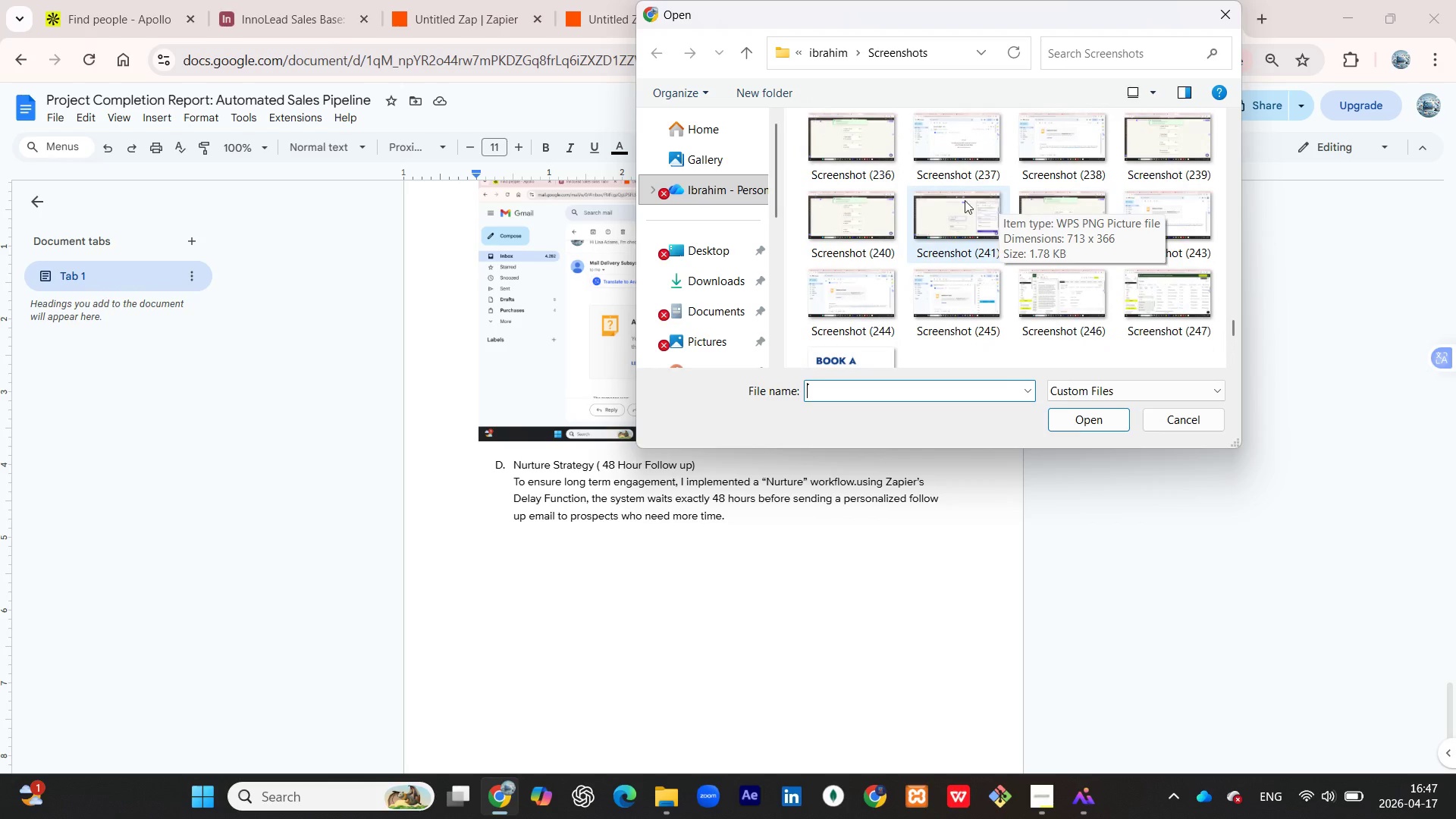 
mouse_move([941, 220])
 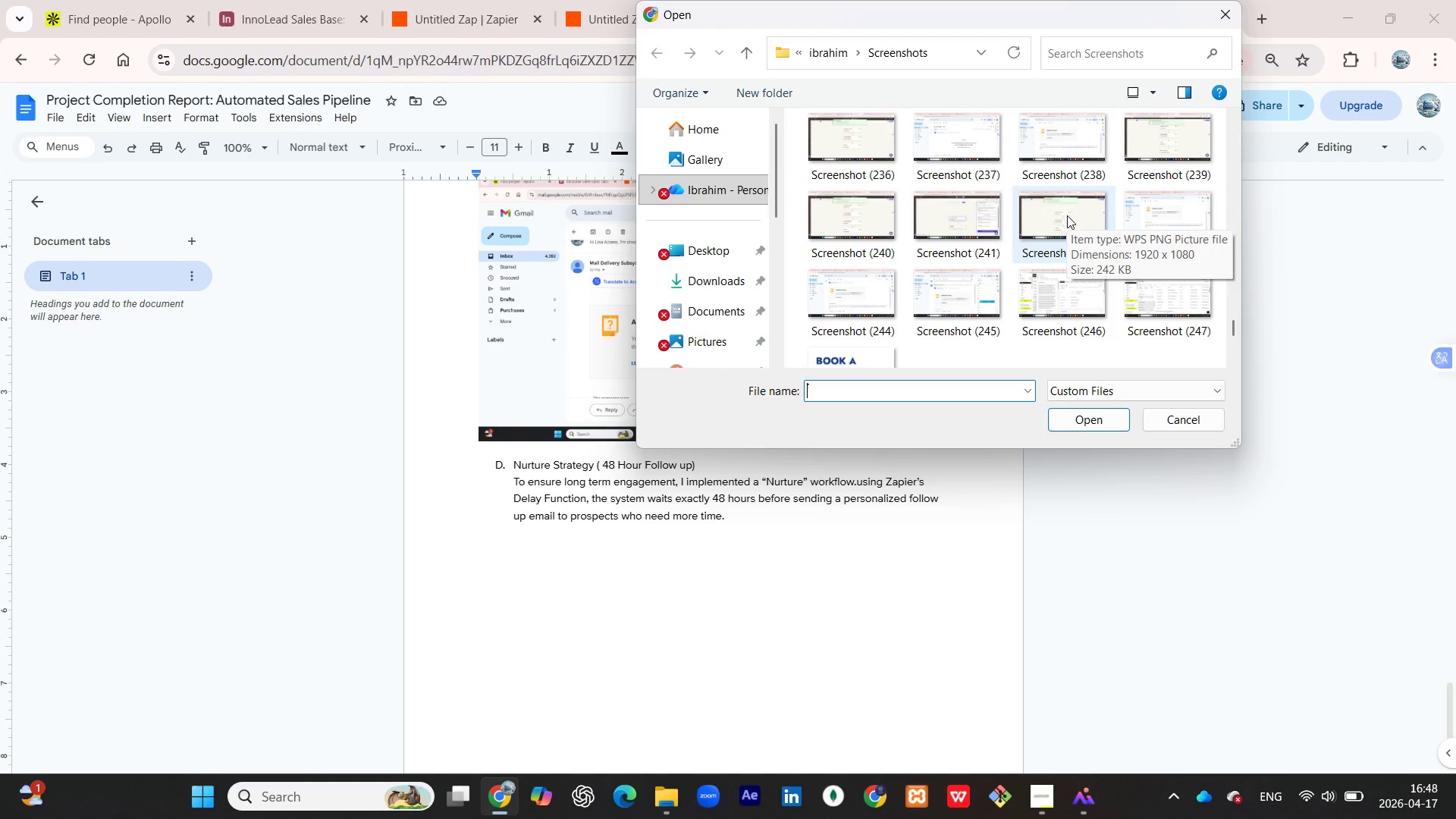 
wait(5.19)
 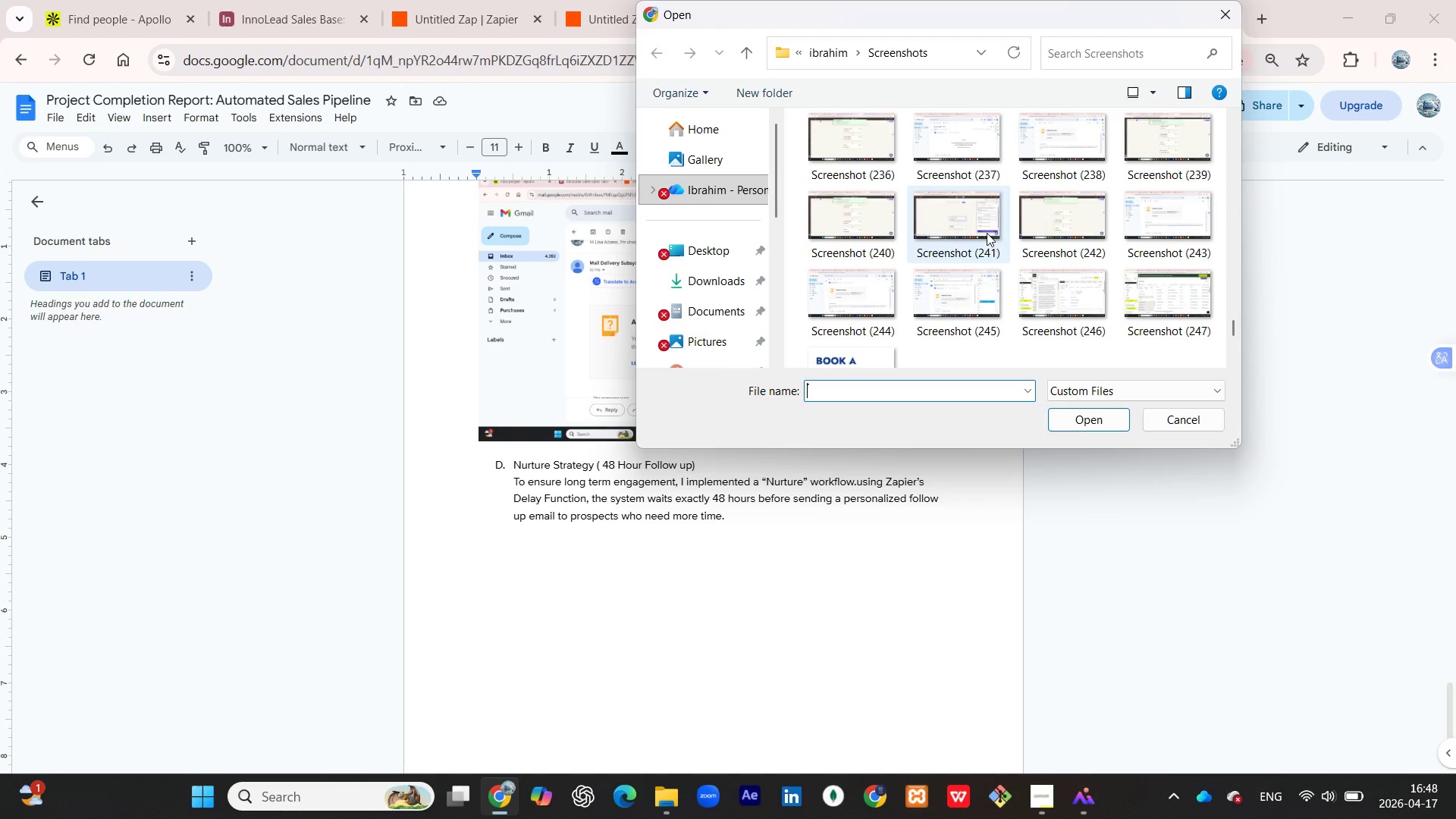 
hold_key(key=ControlLeft, duration=0.77)
left_click([1067, 216])
 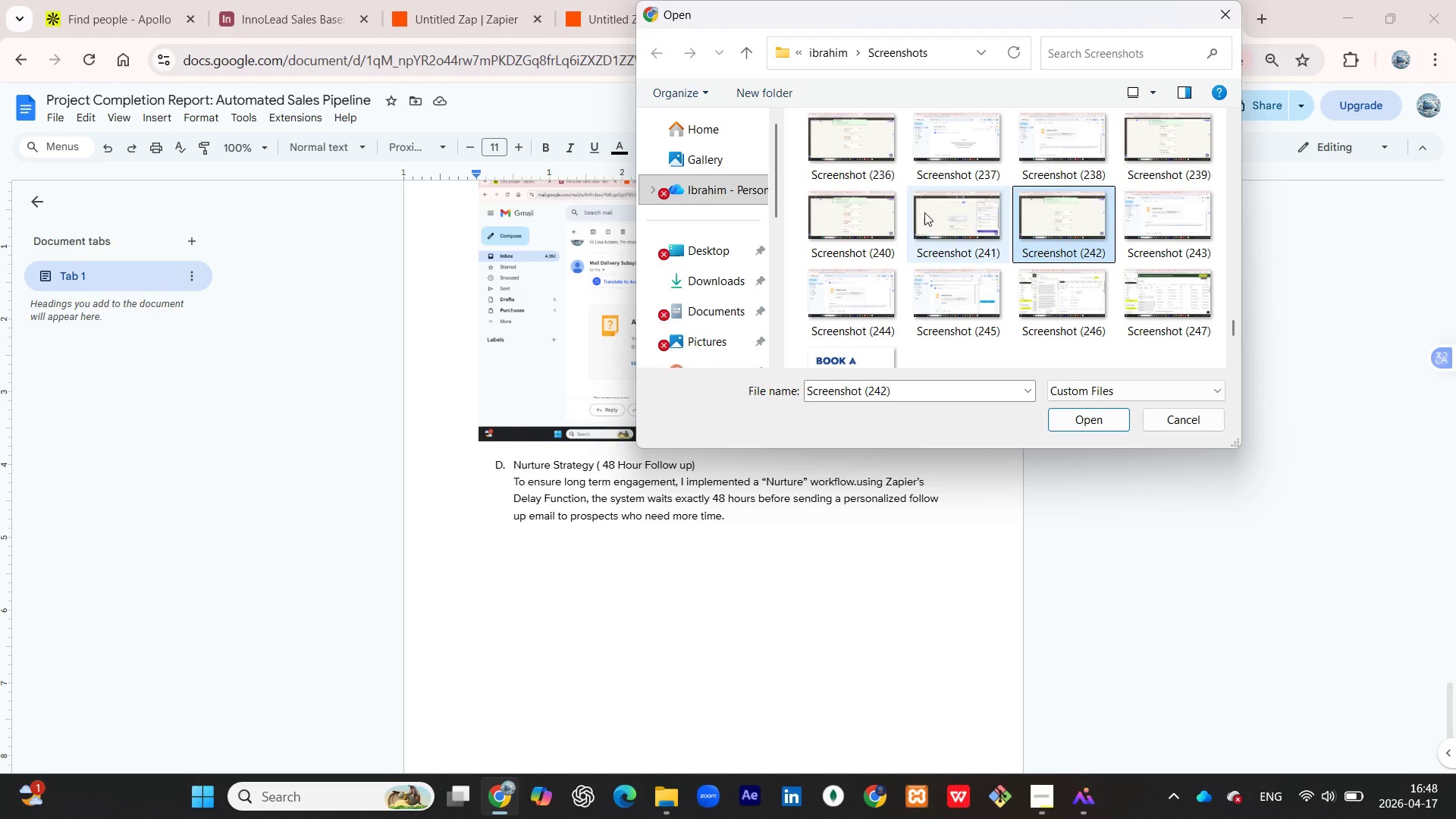 
hold_key(key=ControlLeft, duration=0.77)
left_click([940, 210])
 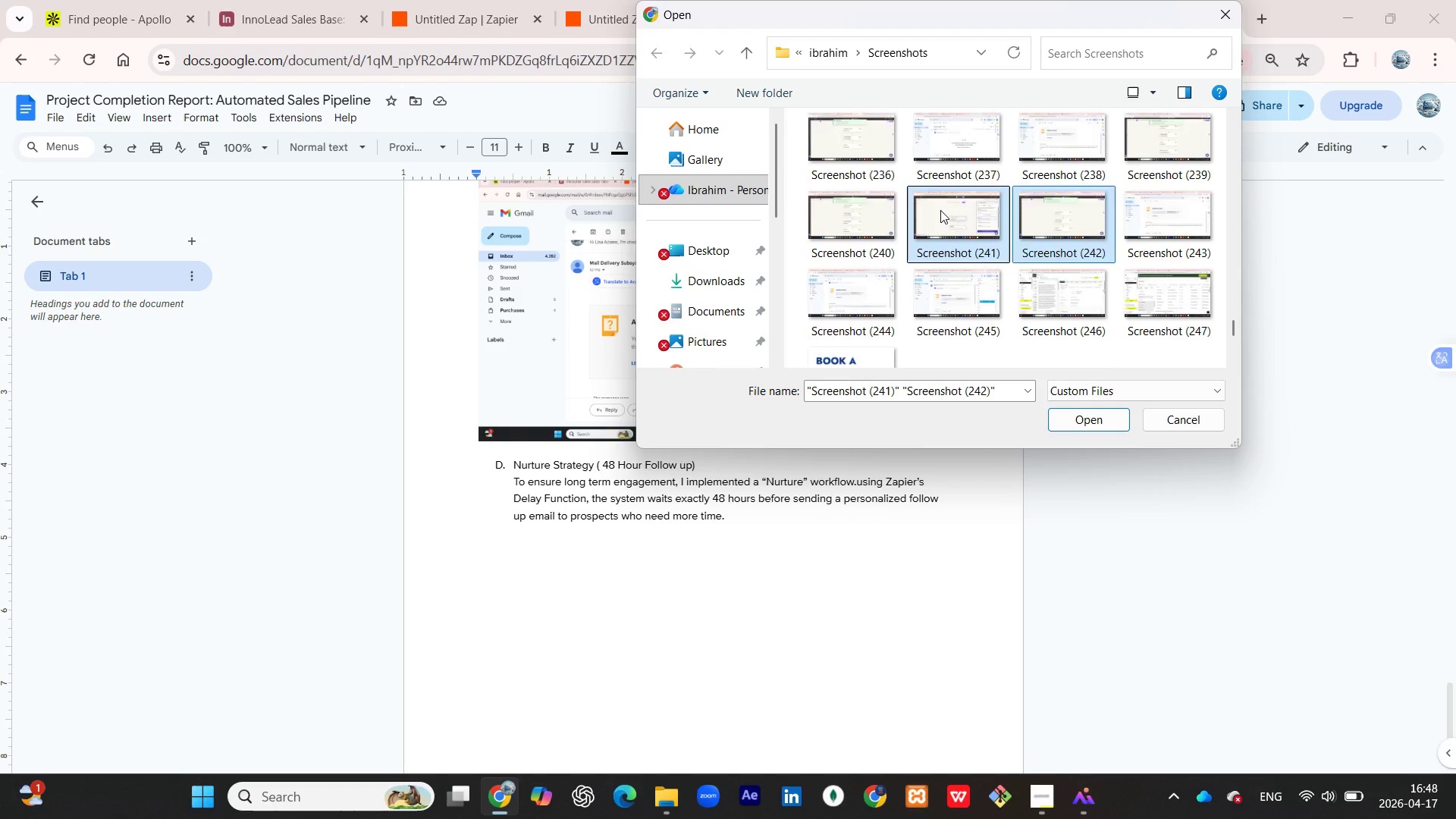 
scroll: coordinate [940, 210], scroll_direction: up, amount: 1.0
 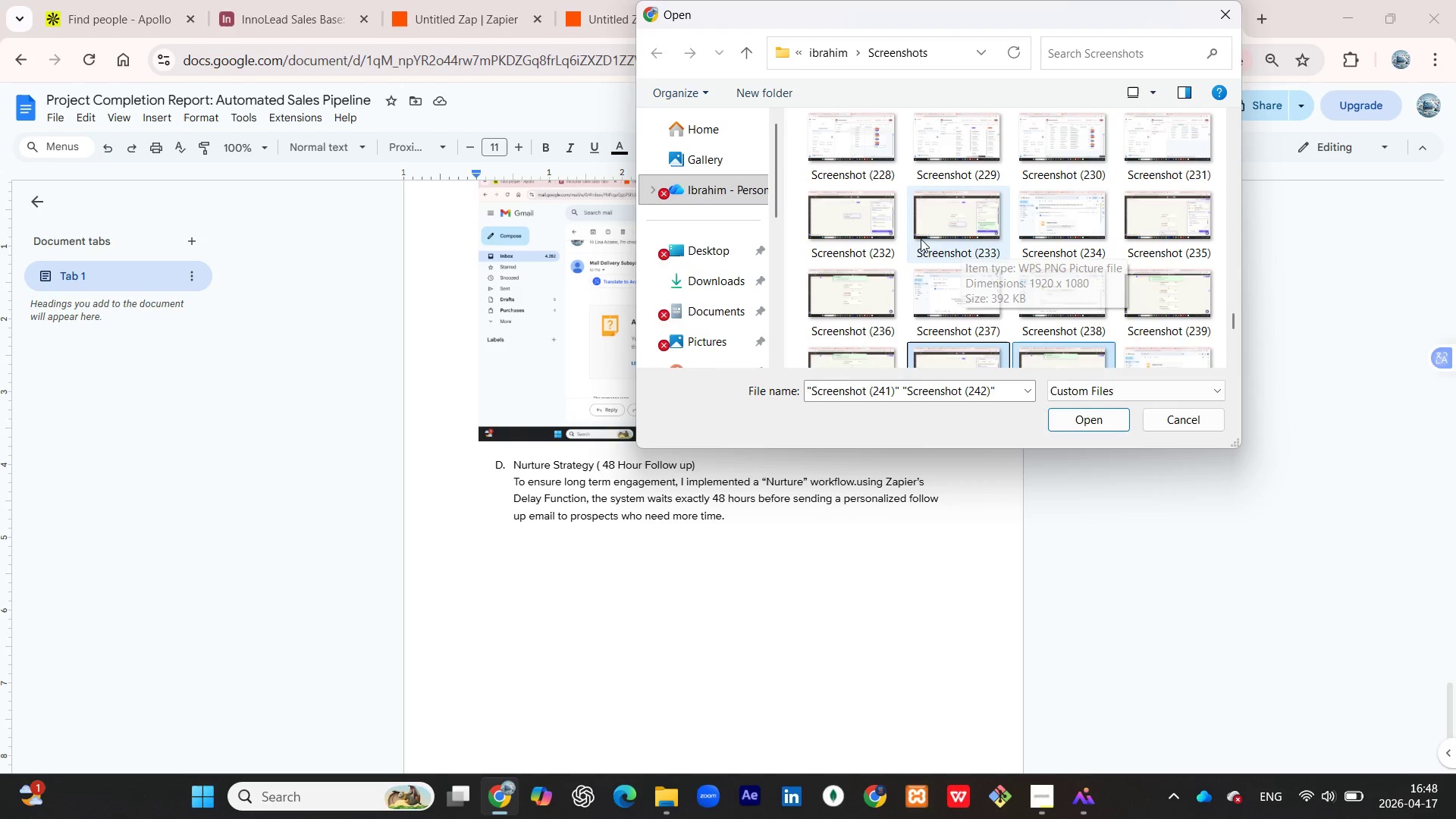 
hold_key(key=ControlLeft, duration=1.11)
left_click([925, 227])
 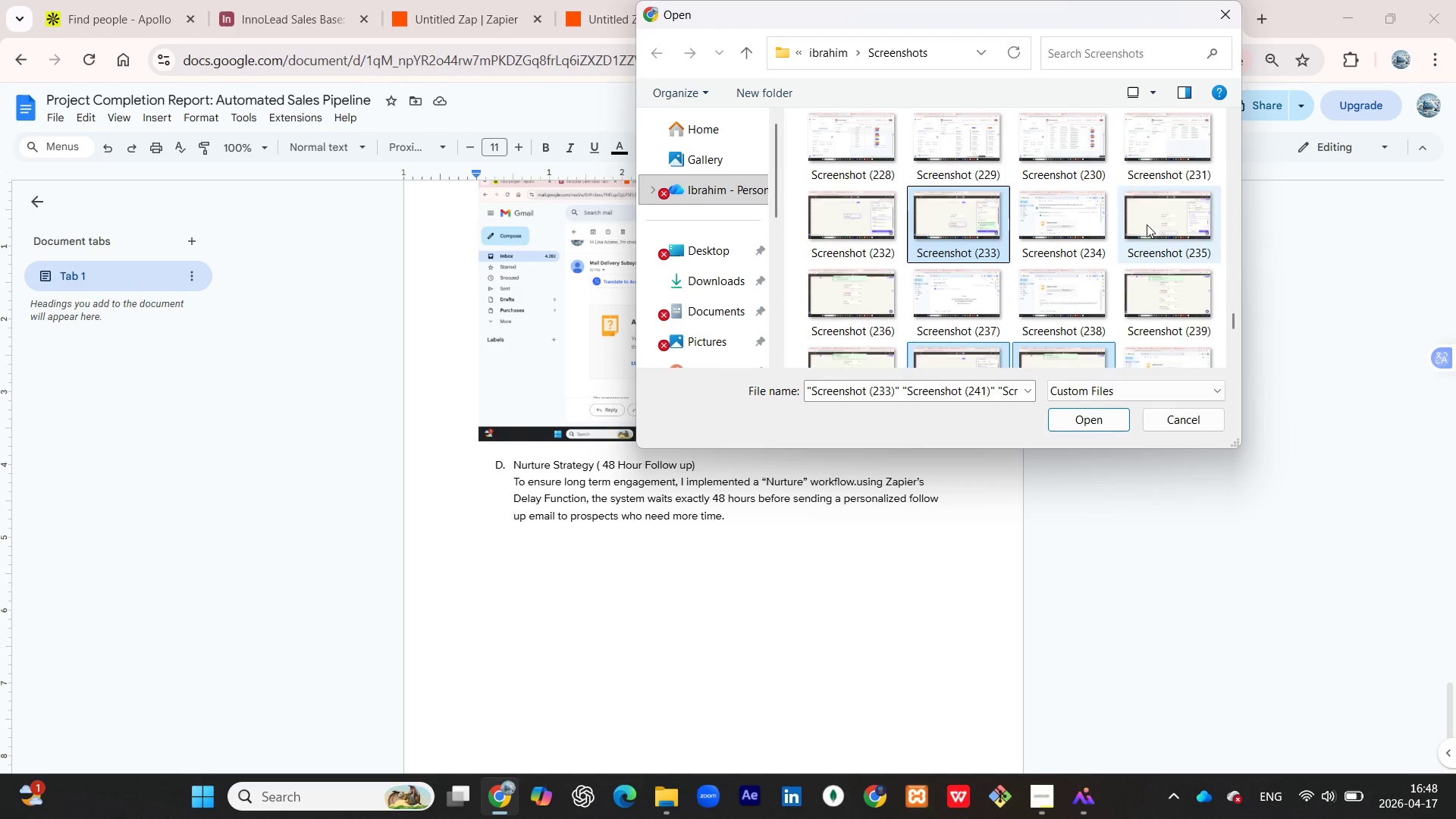 
hold_key(key=ControlLeft, duration=0.52)
left_click([1147, 224])
 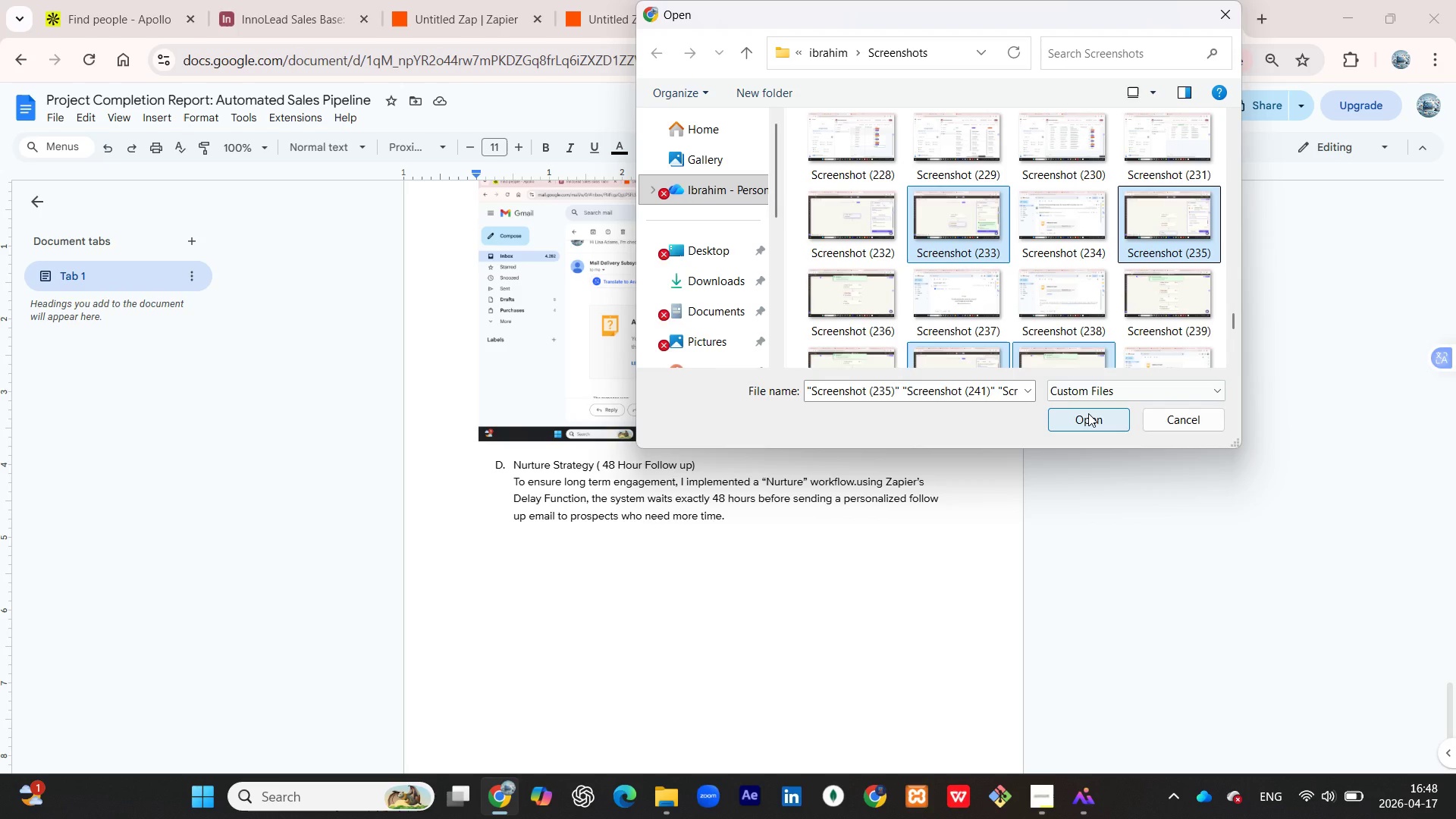 
left_click([1088, 413])
 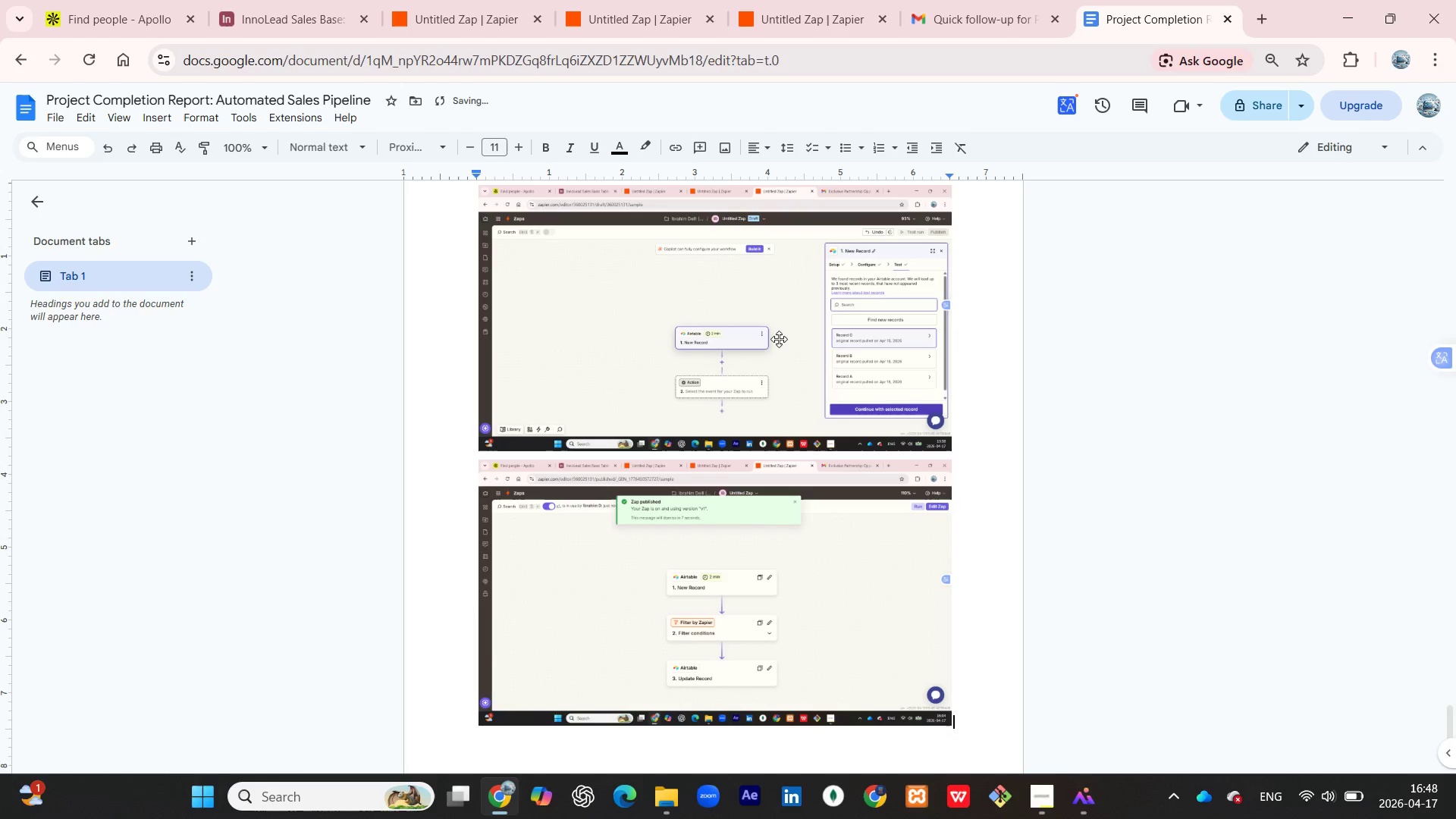 
scroll: coordinate [780, 339], scroll_direction: up, amount: 11.0
 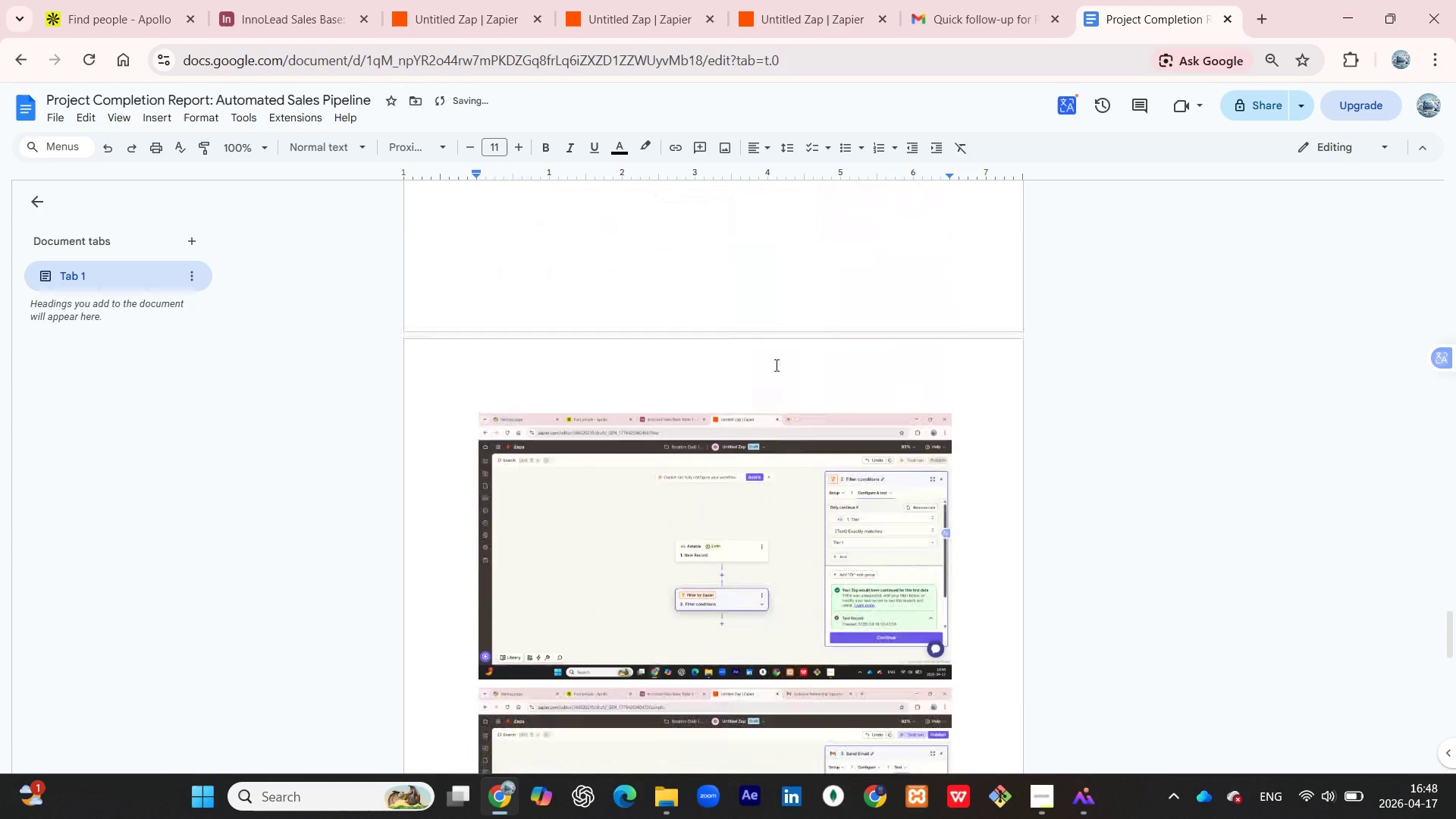 
scroll: coordinate [774, 371], scroll_direction: down, amount: 14.0
 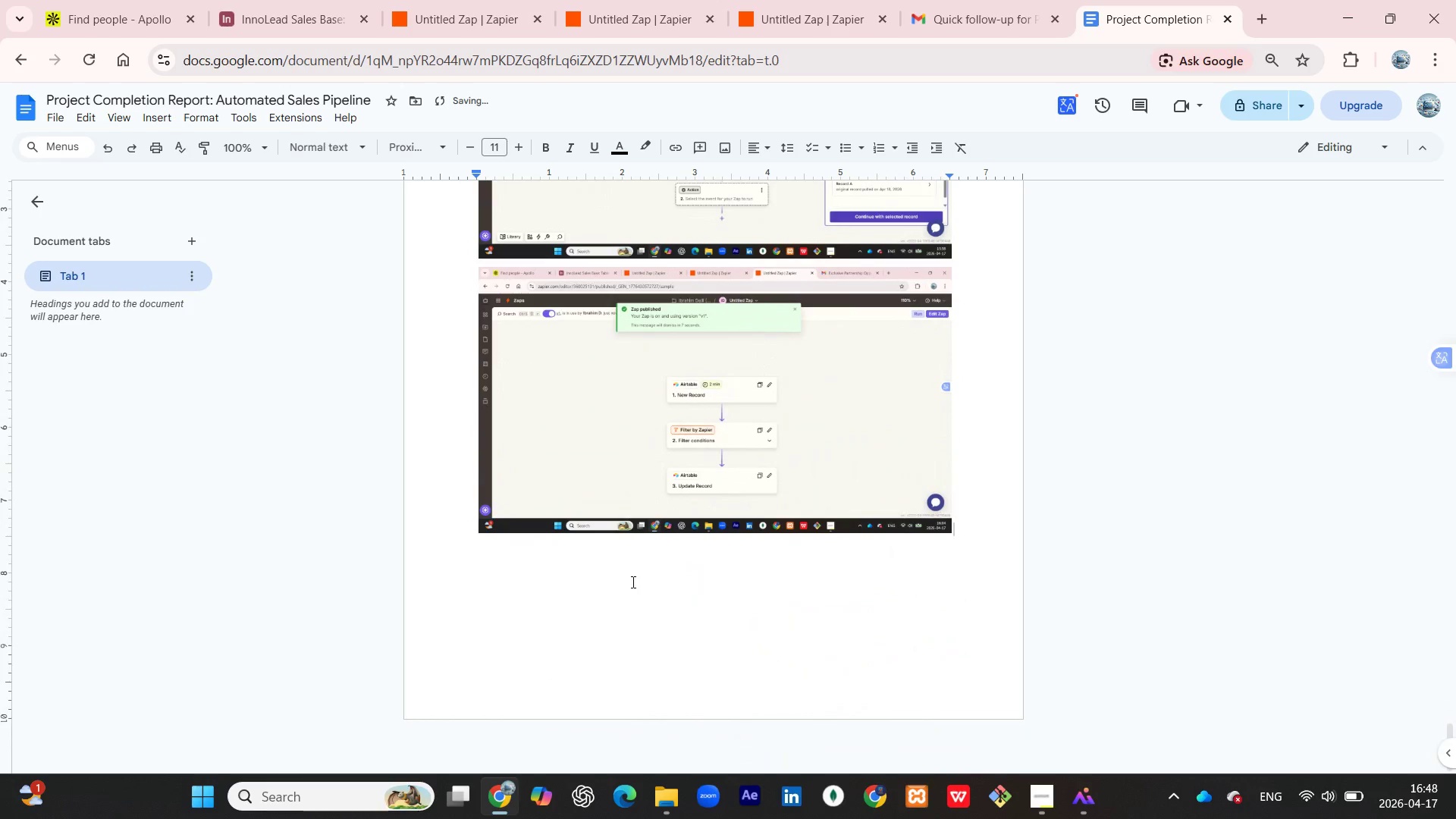 
left_click([627, 588])
 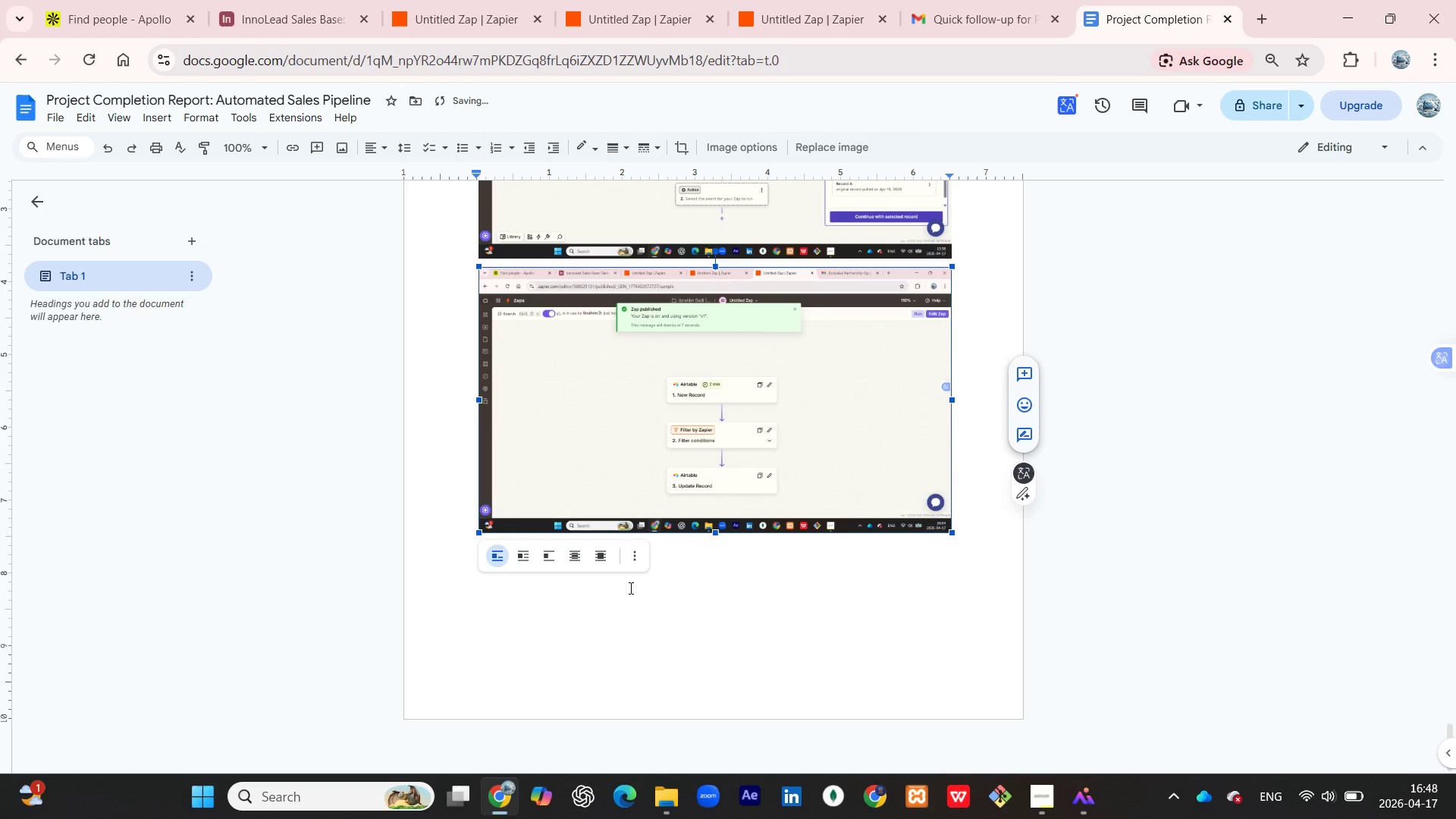 
left_click([629, 588])
 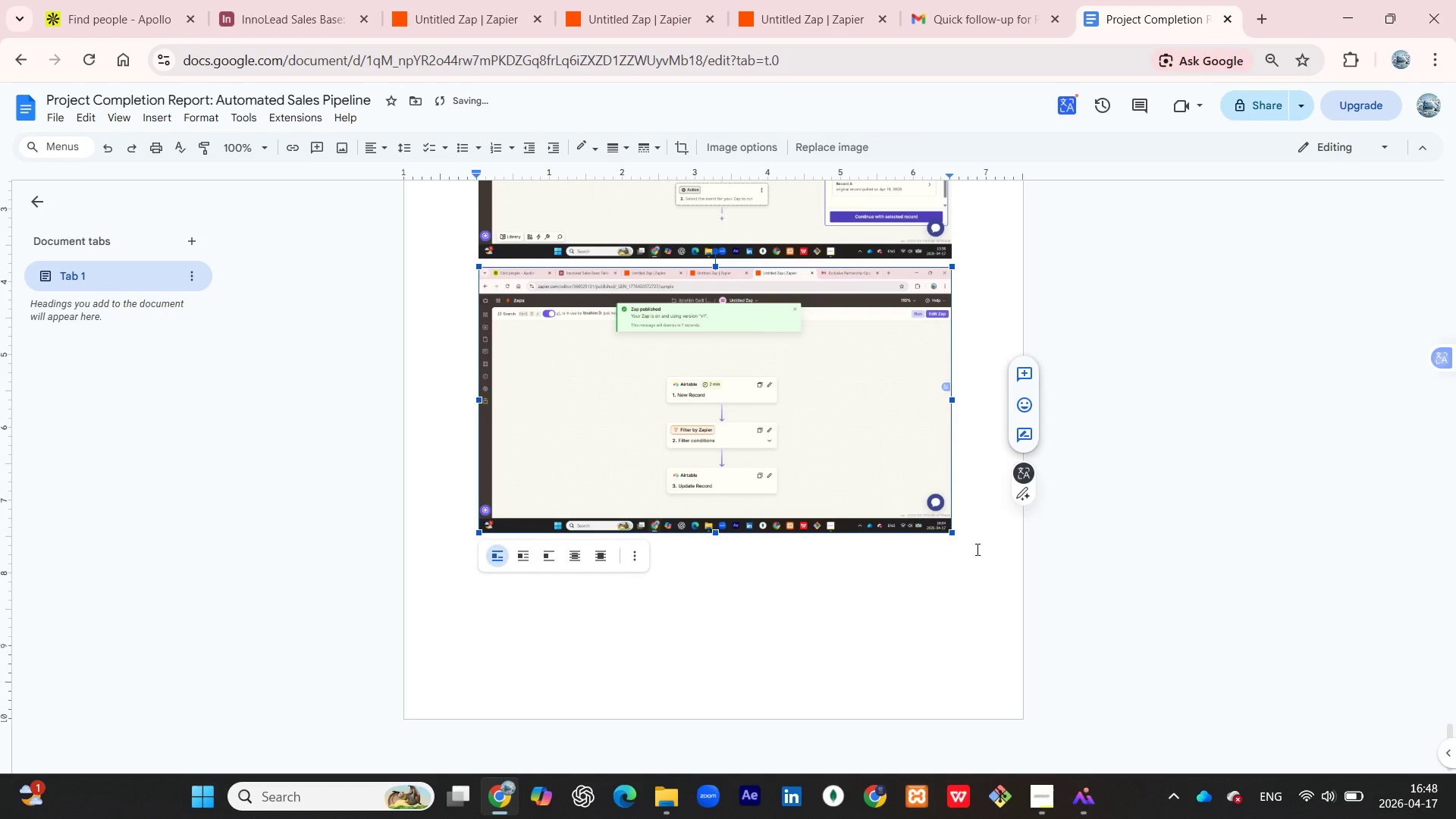 
left_click([976, 549])
 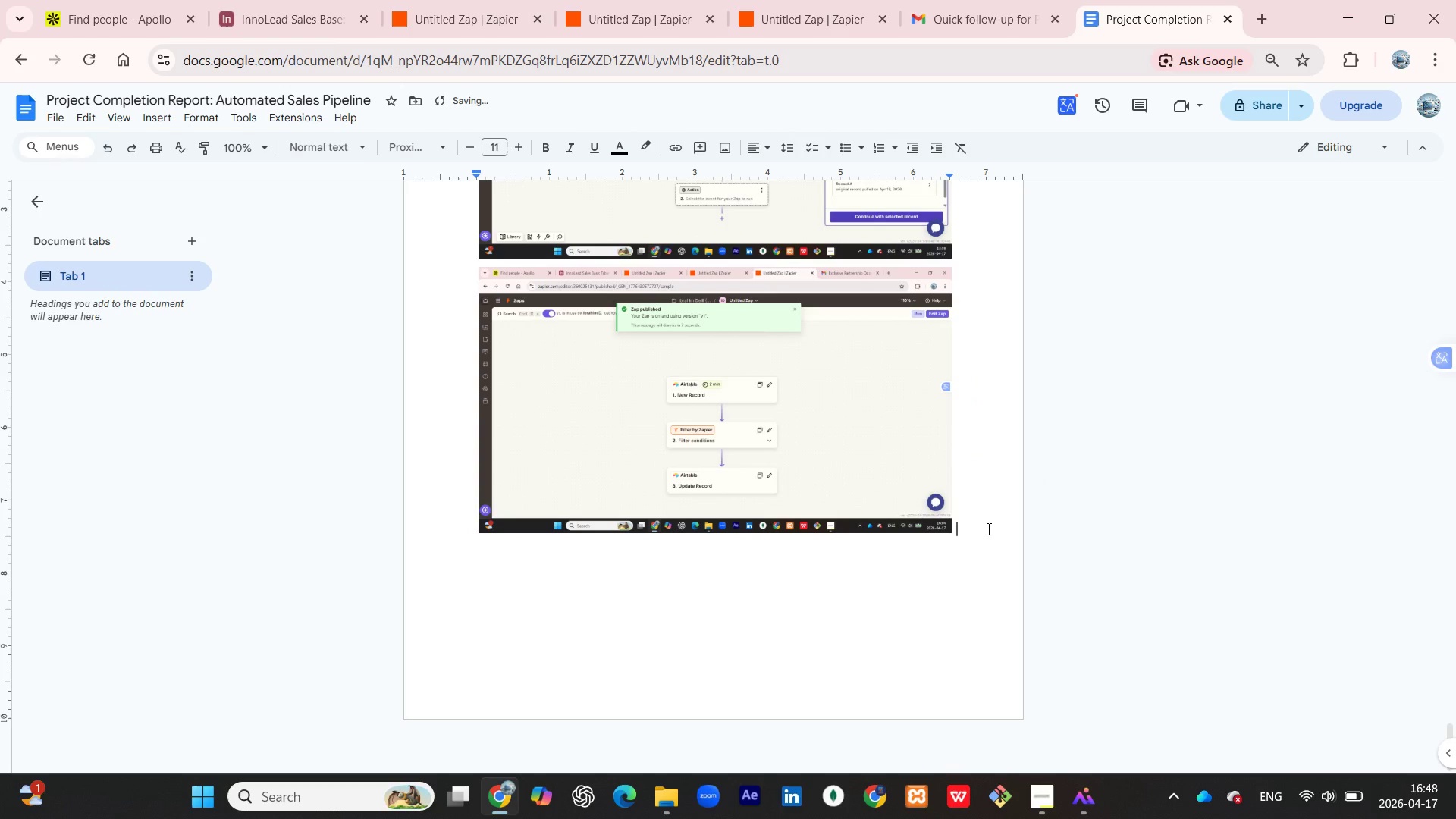 
key(Enter)
 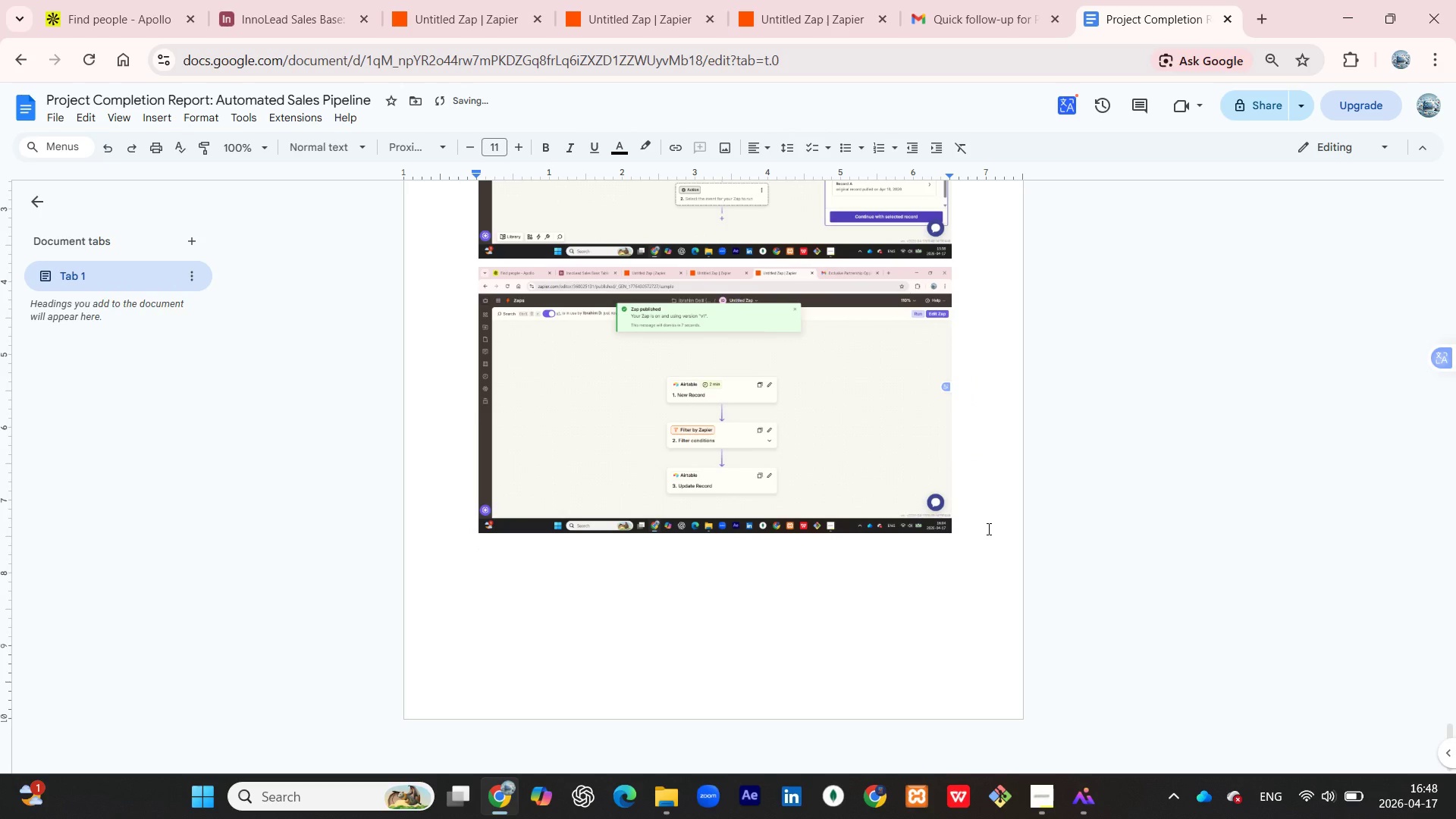 
key(Enter)
 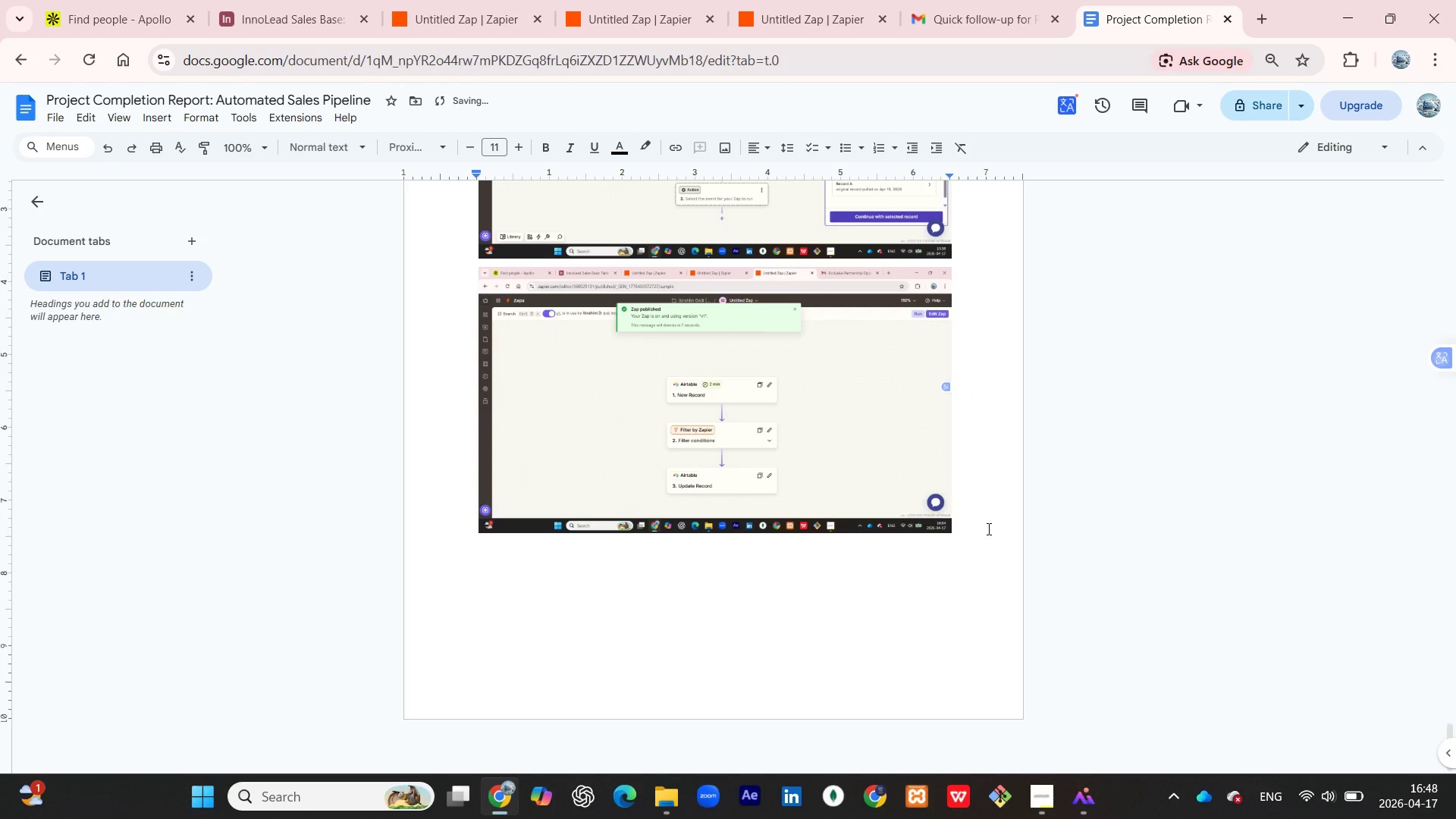 
type(E. Automated Lead Scoring)
 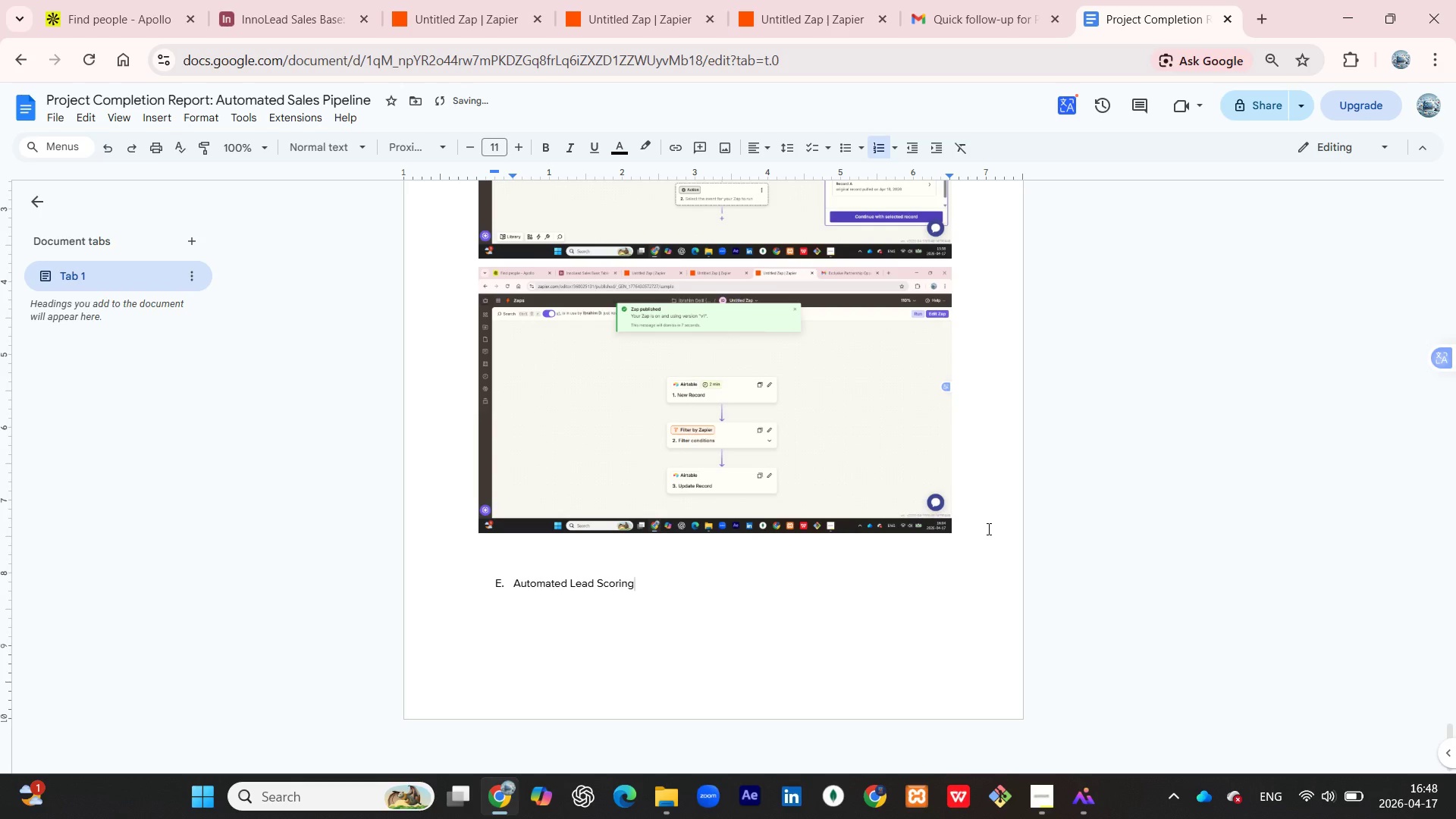 
key(Shift+Enter)
 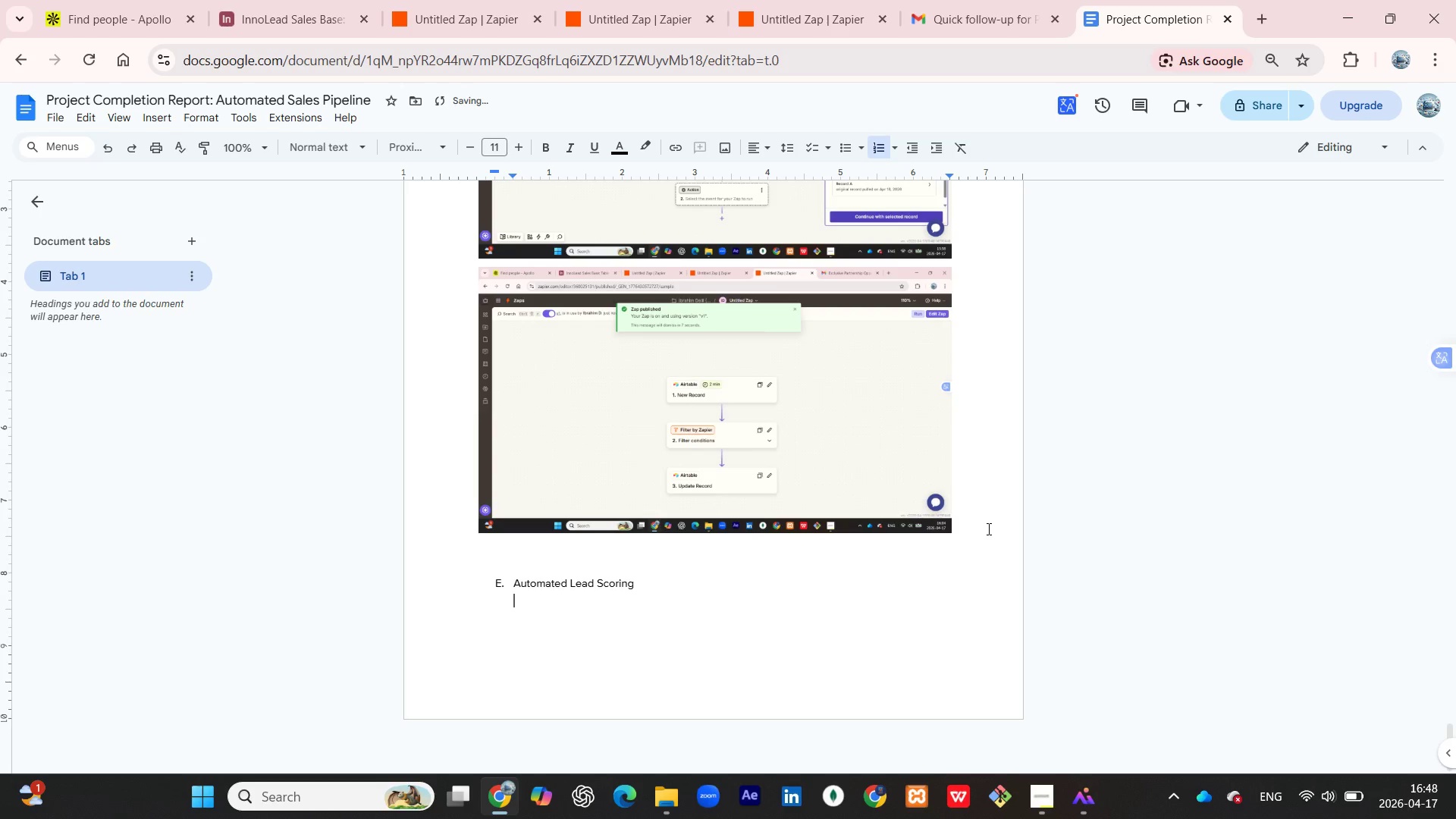 
key(Backspace)
 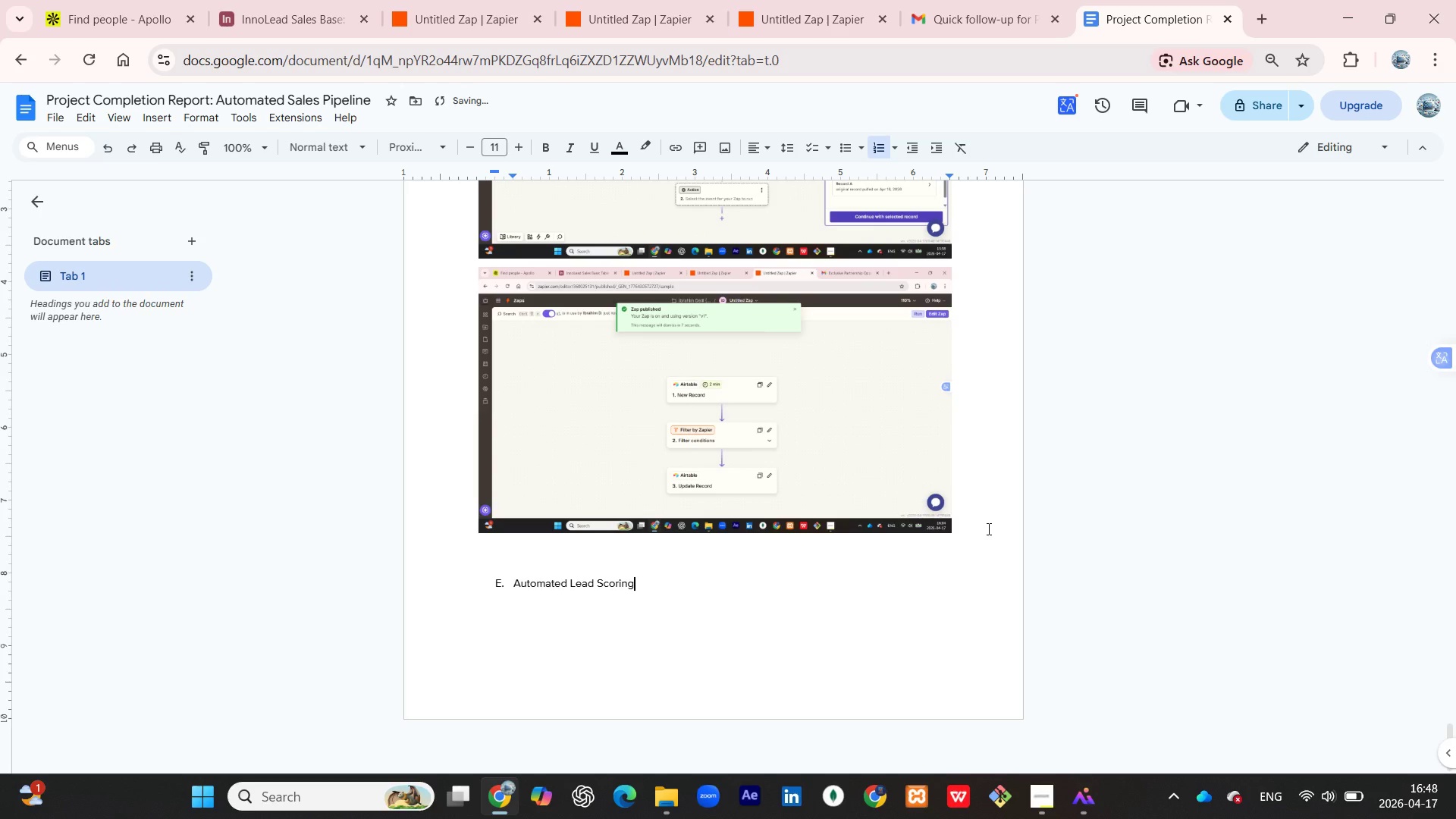 
key(Enter)
 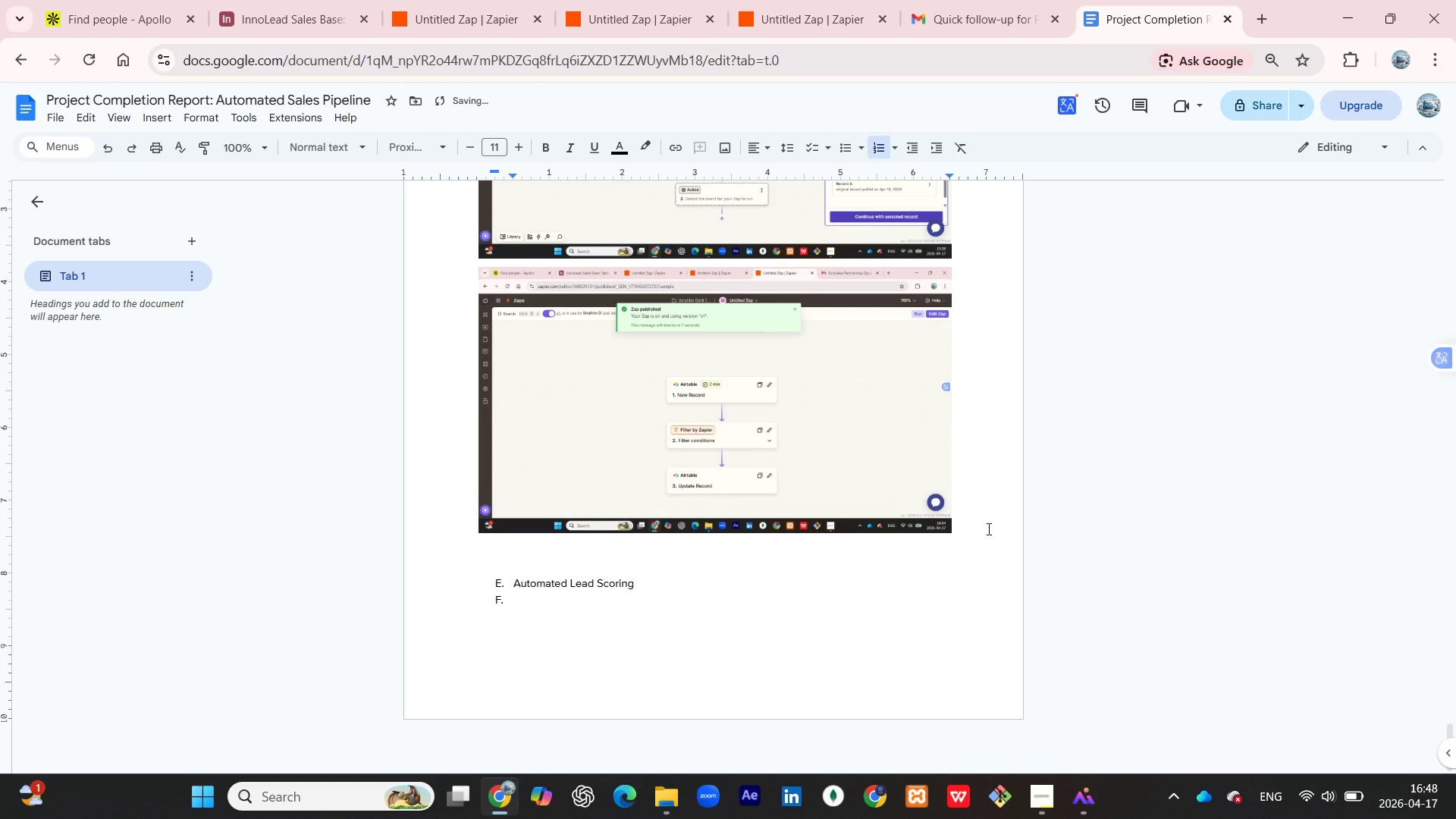 
key(Backspace)
key(Backspace)
type(I implemented a logic based automation: any company with morer)
 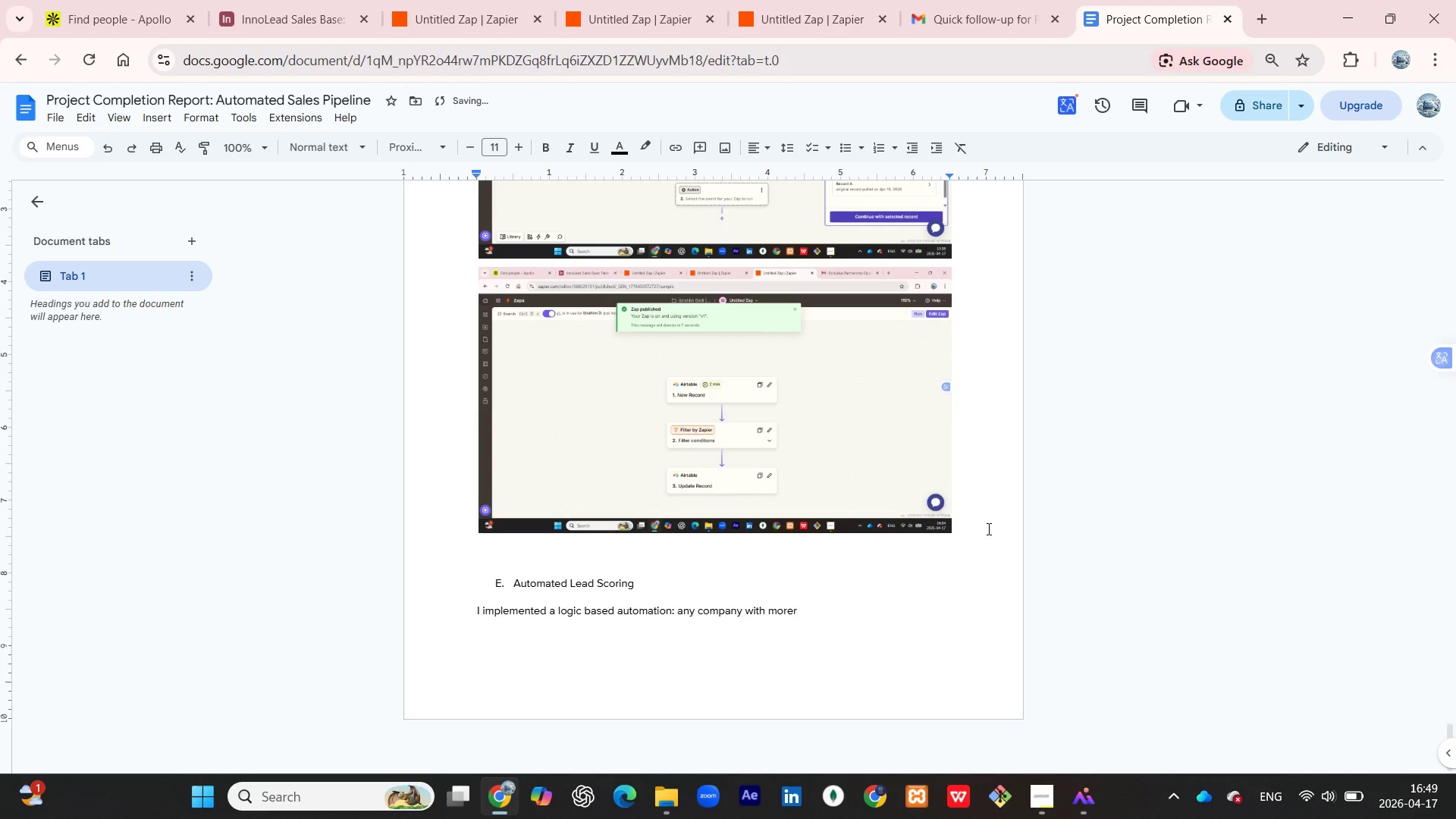 
wait(13.89)
 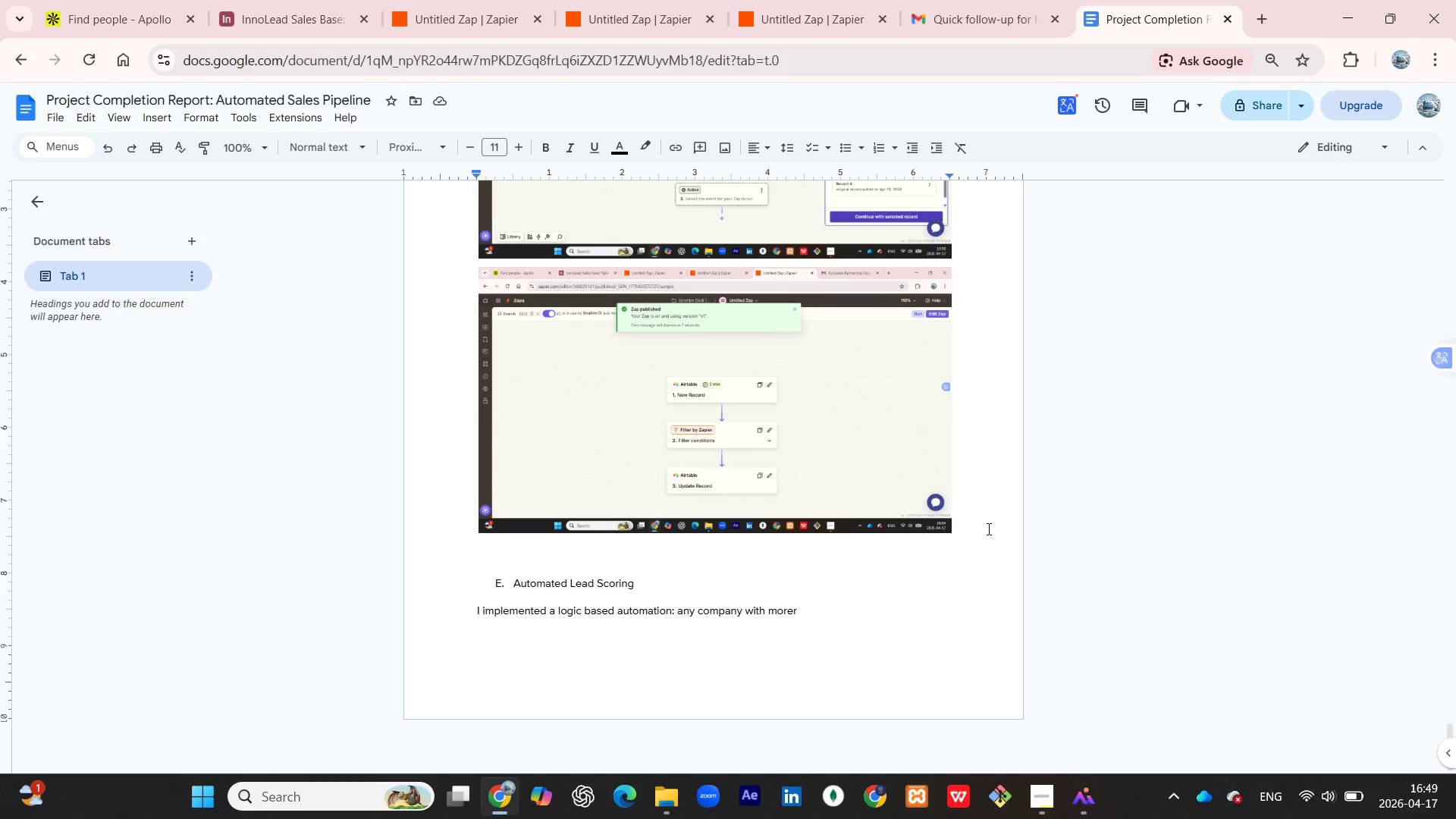 
type( ha)
key(Backspace)
key(Backspace)
key(Backspace)
key(Backspace)
type( than 50 employees is automaticallyn)
 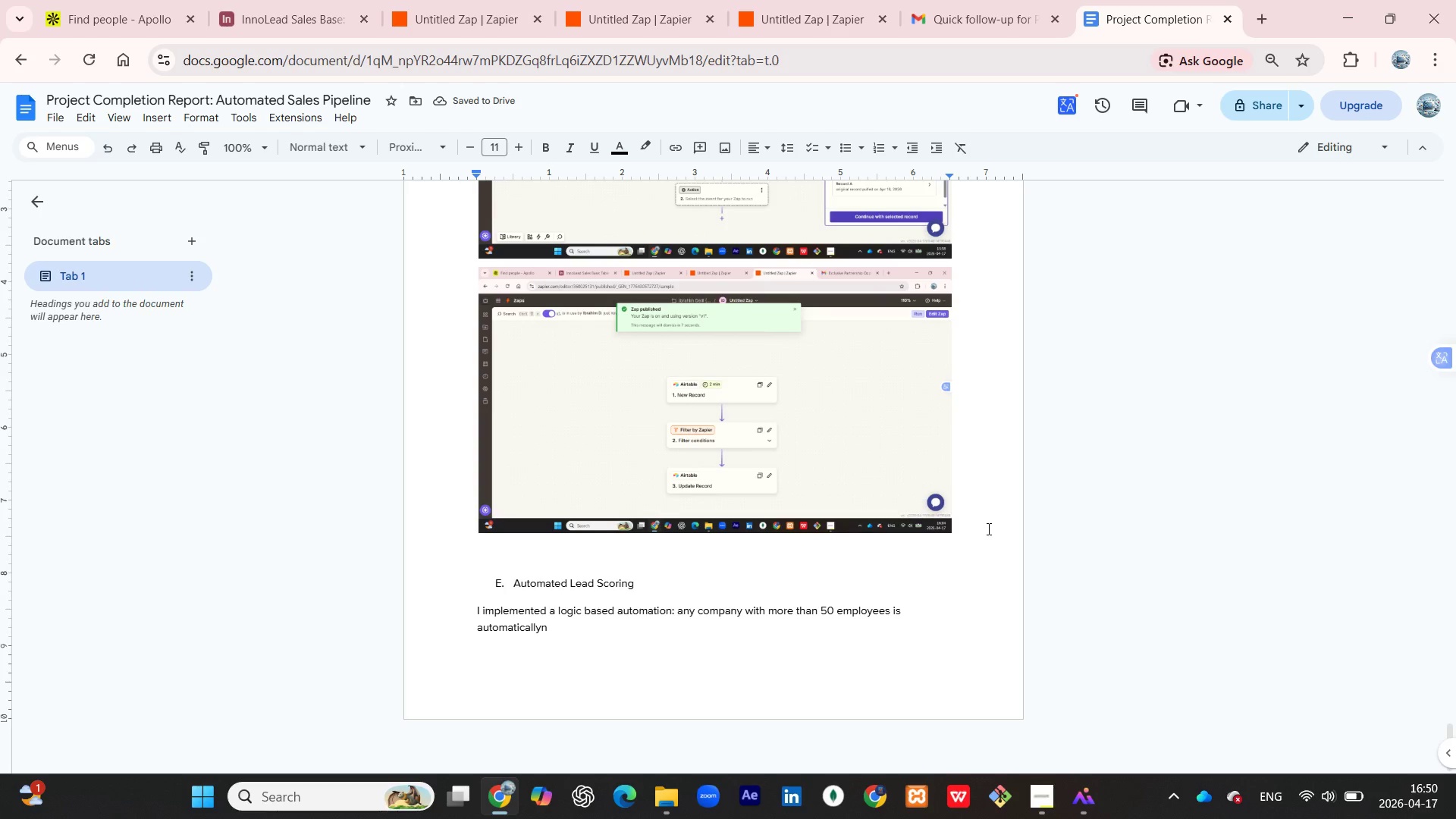 
key(Space)
 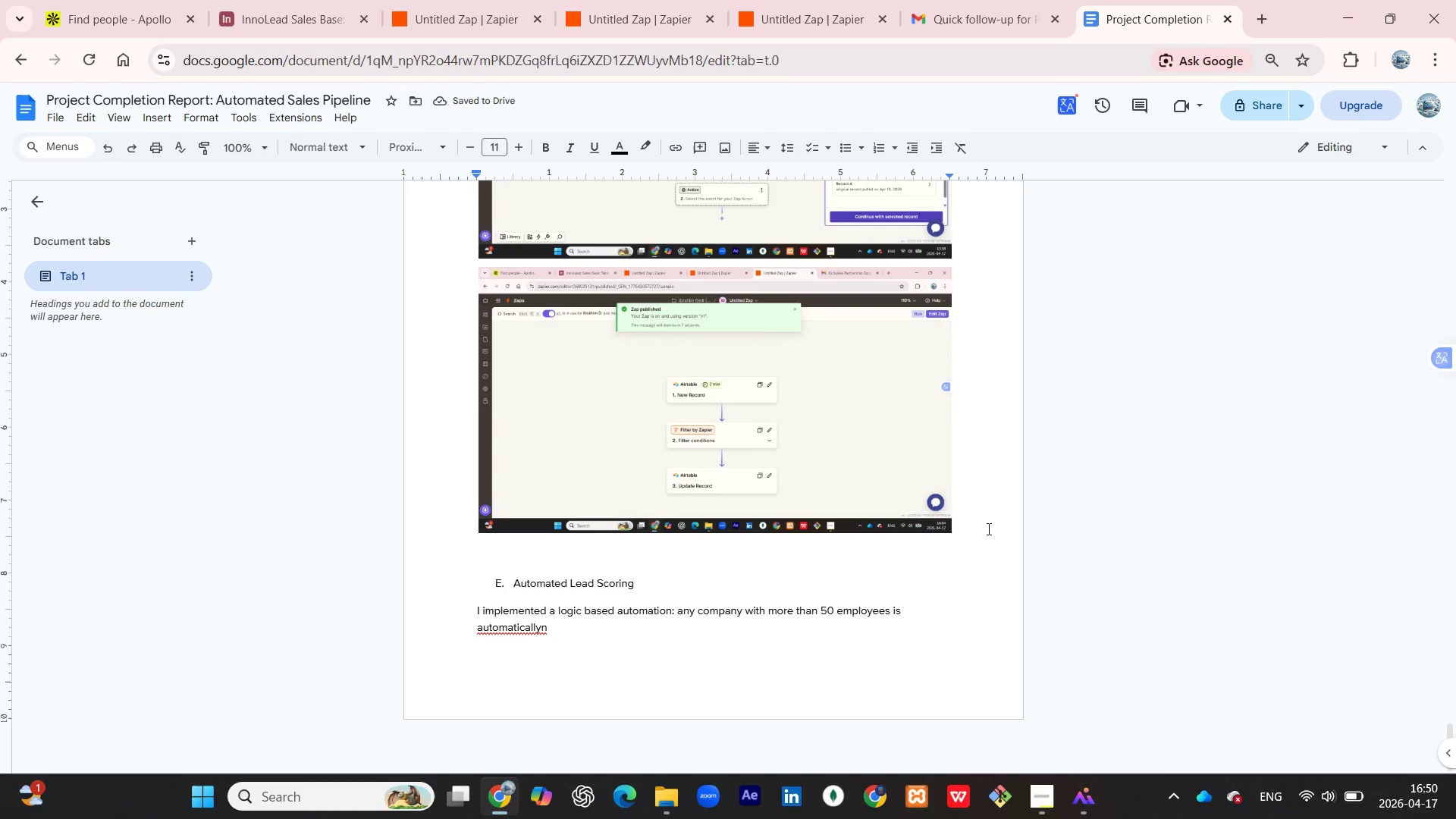 
wait(8.7)
 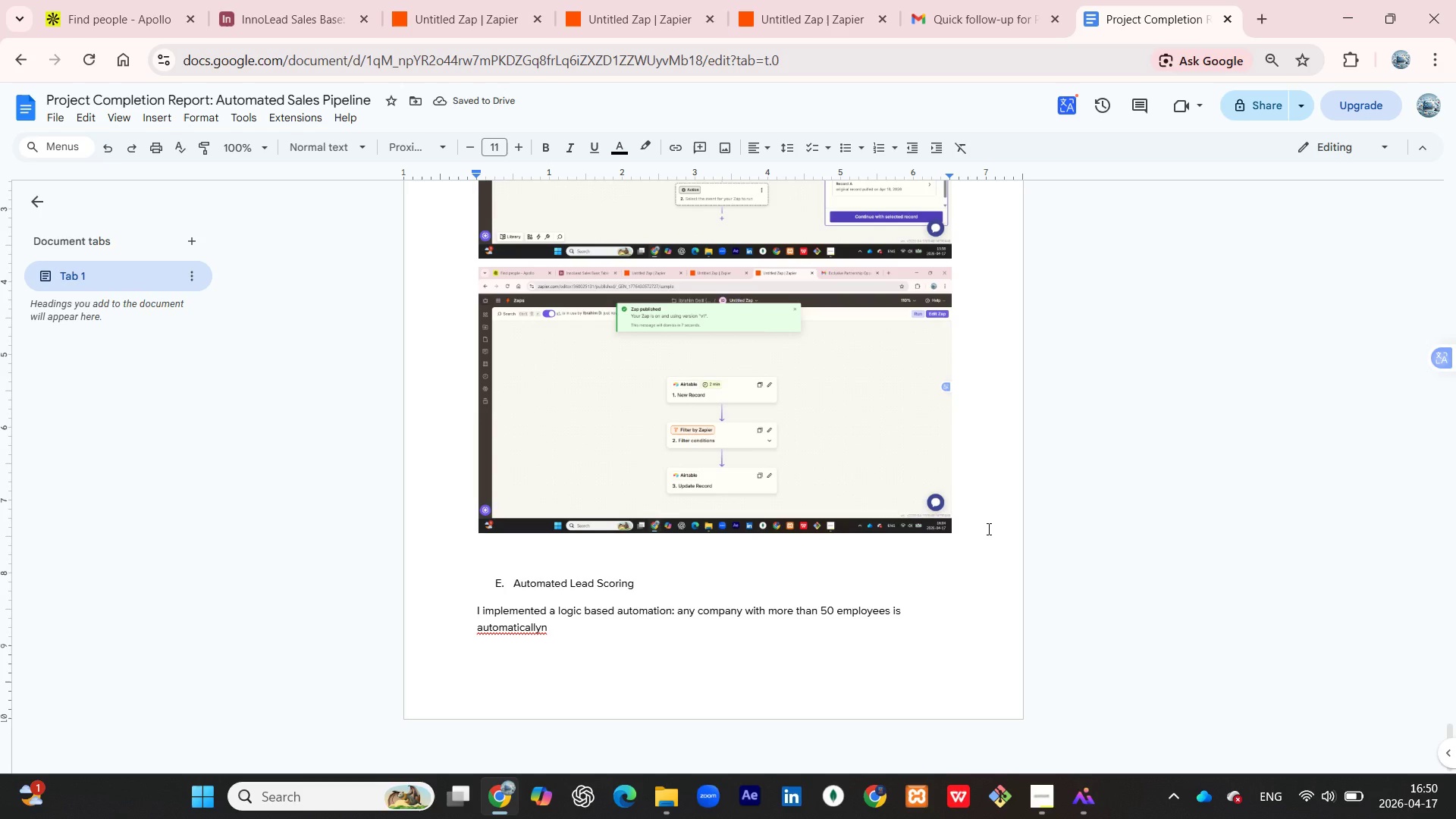 
right_click([526, 629])
 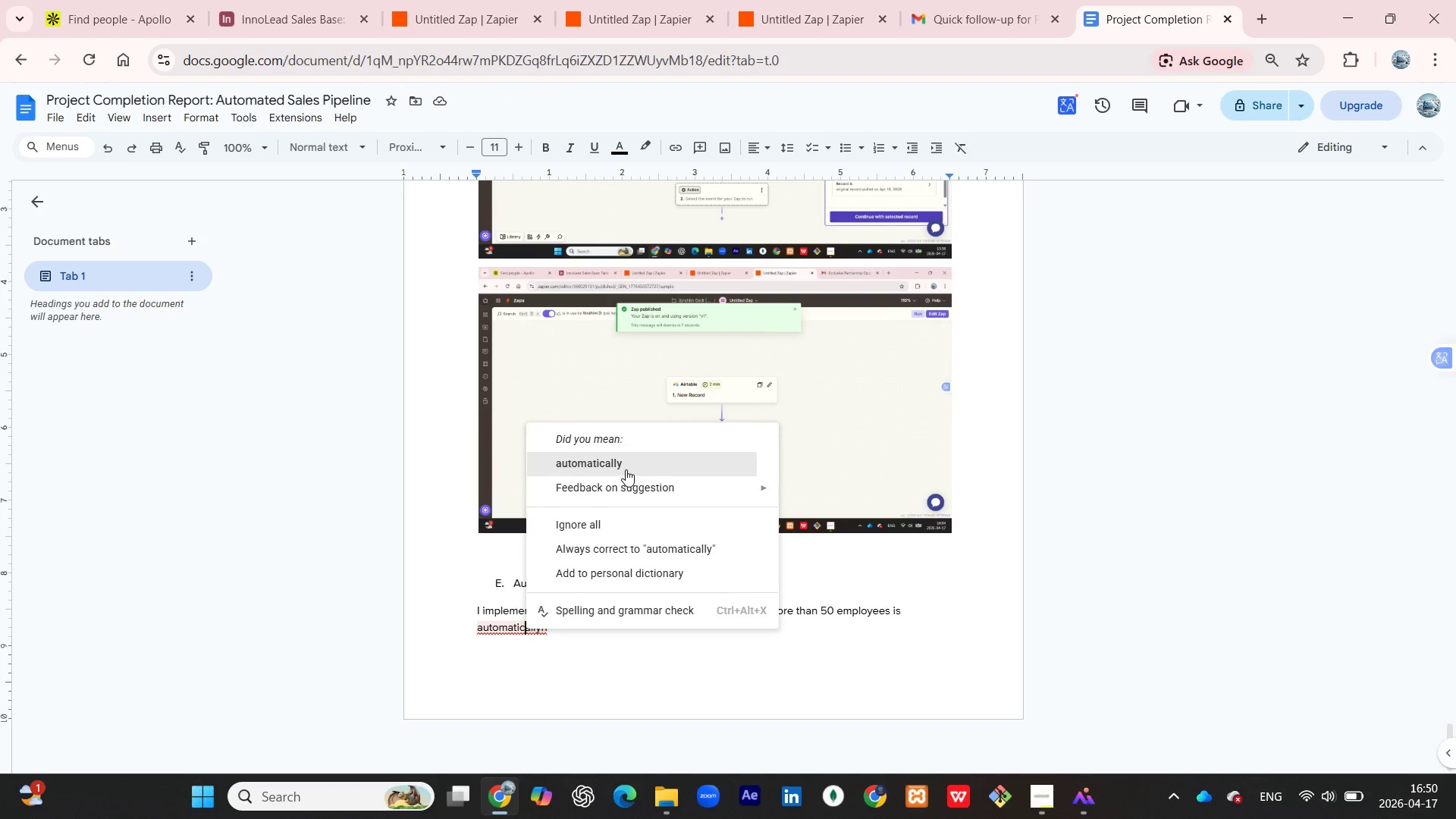 
left_click([626, 469])
 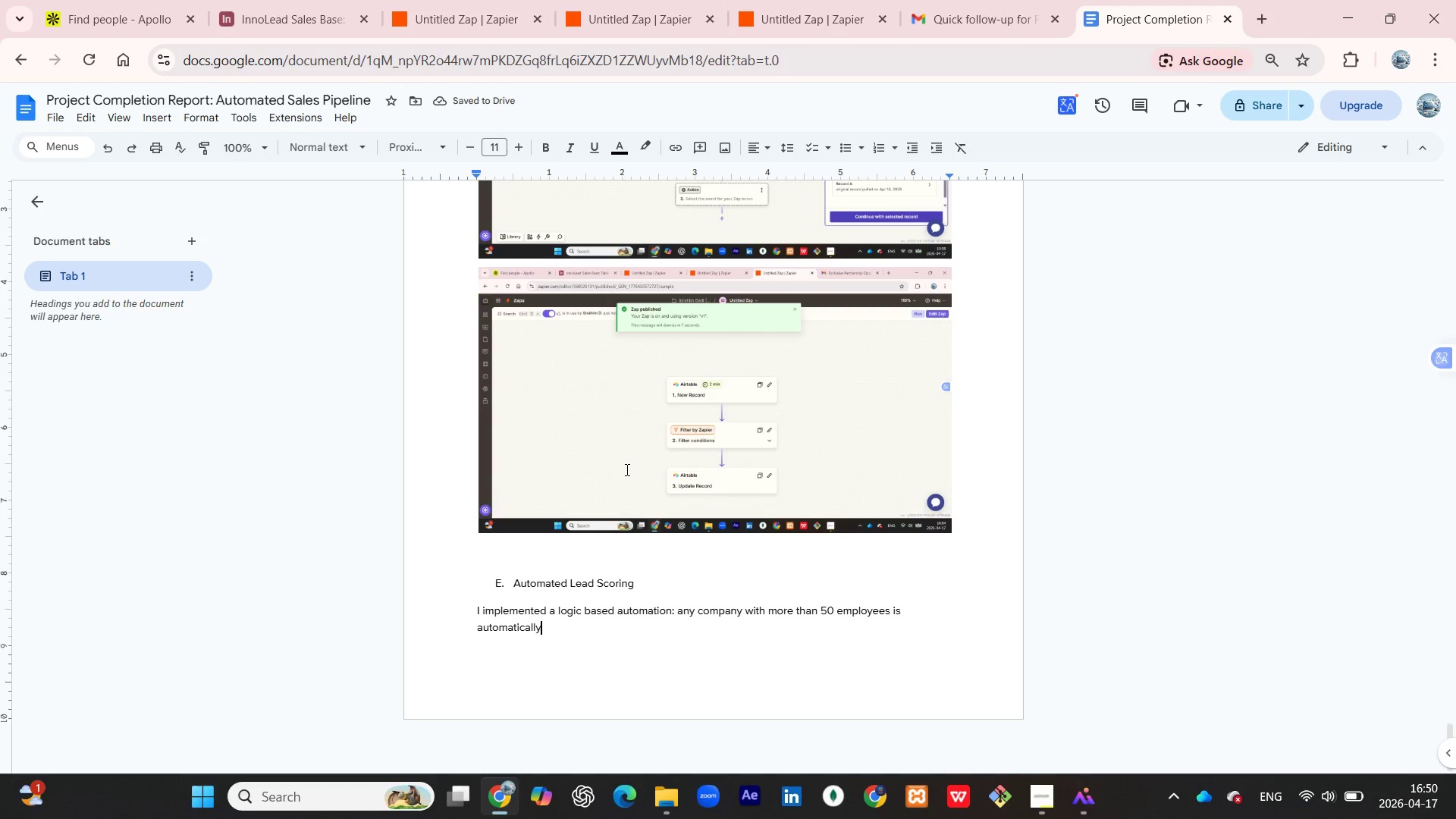 
type( flagged and update)
 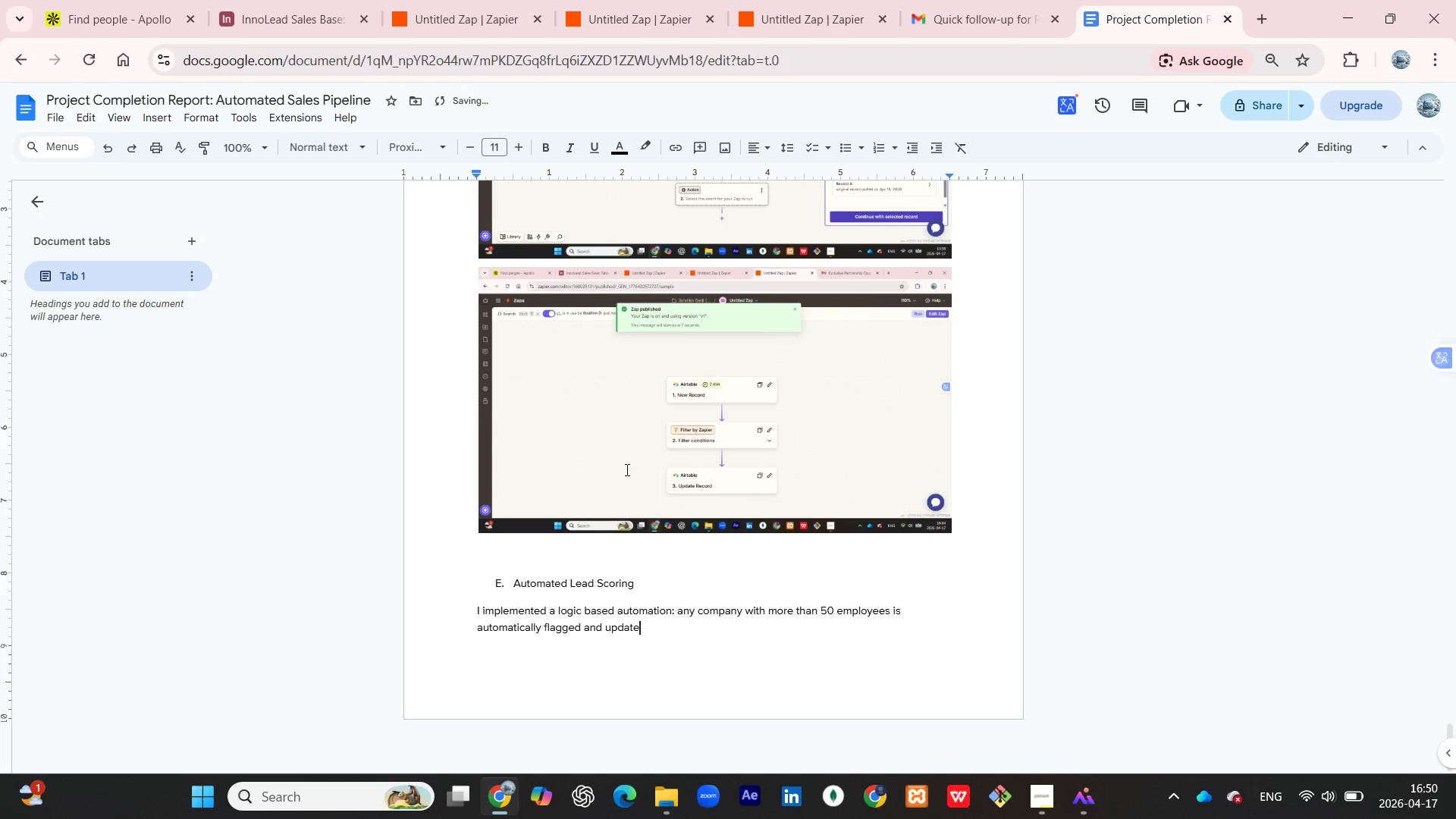 
hold_key(key=S, duration=1.67)
 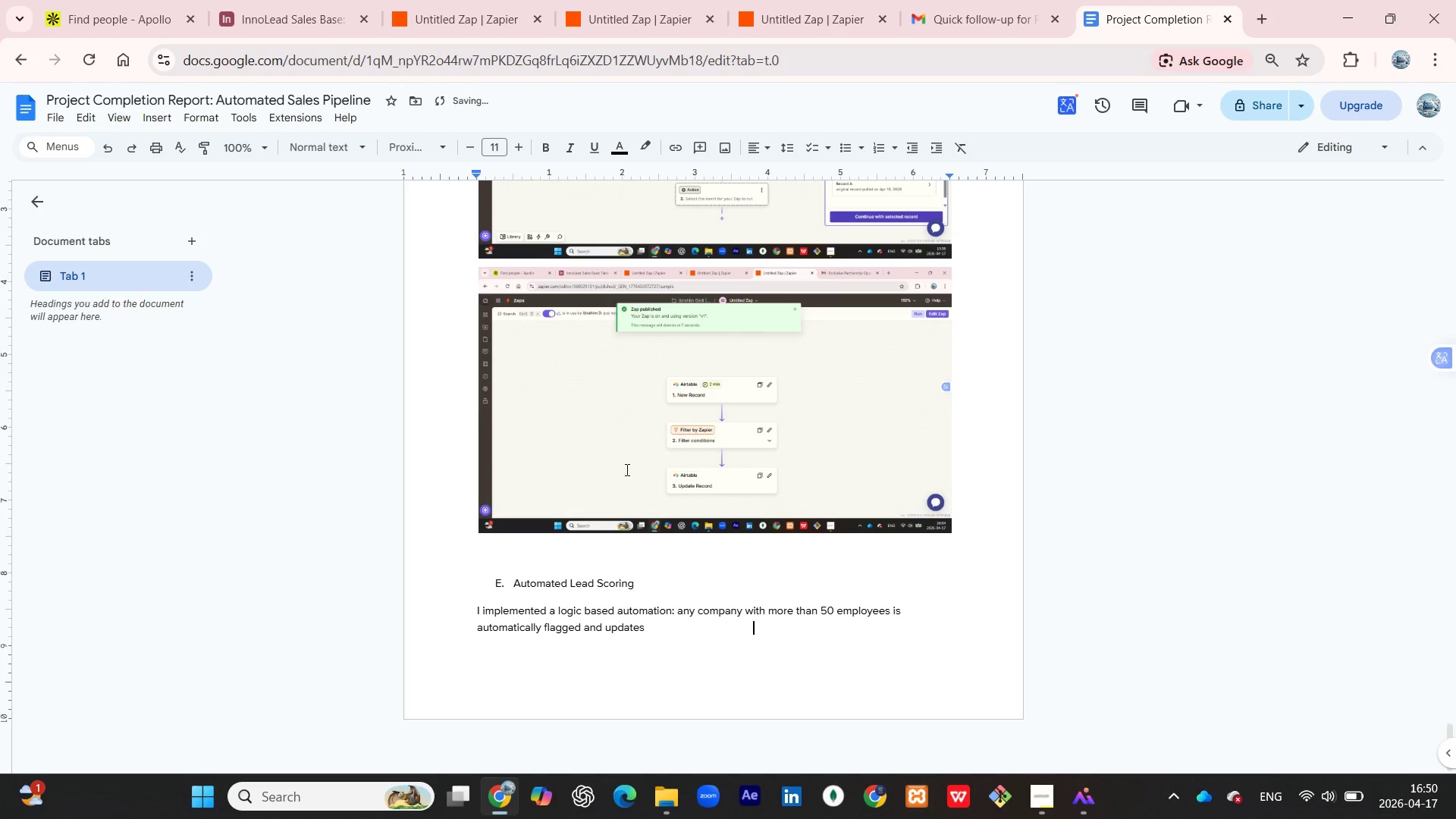 
hold_key(key=Space, duration=1.52)
 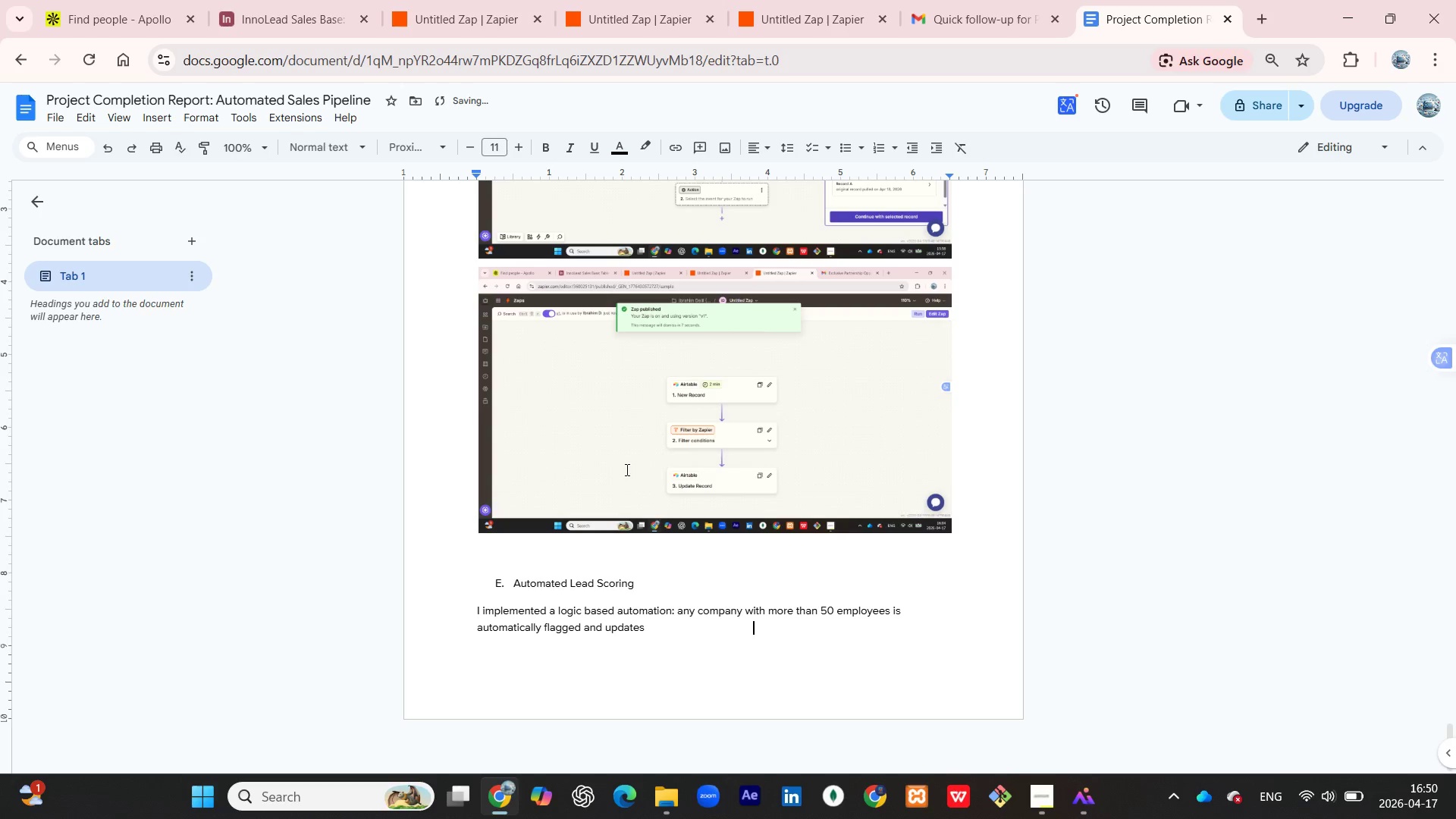 
key(Space)
 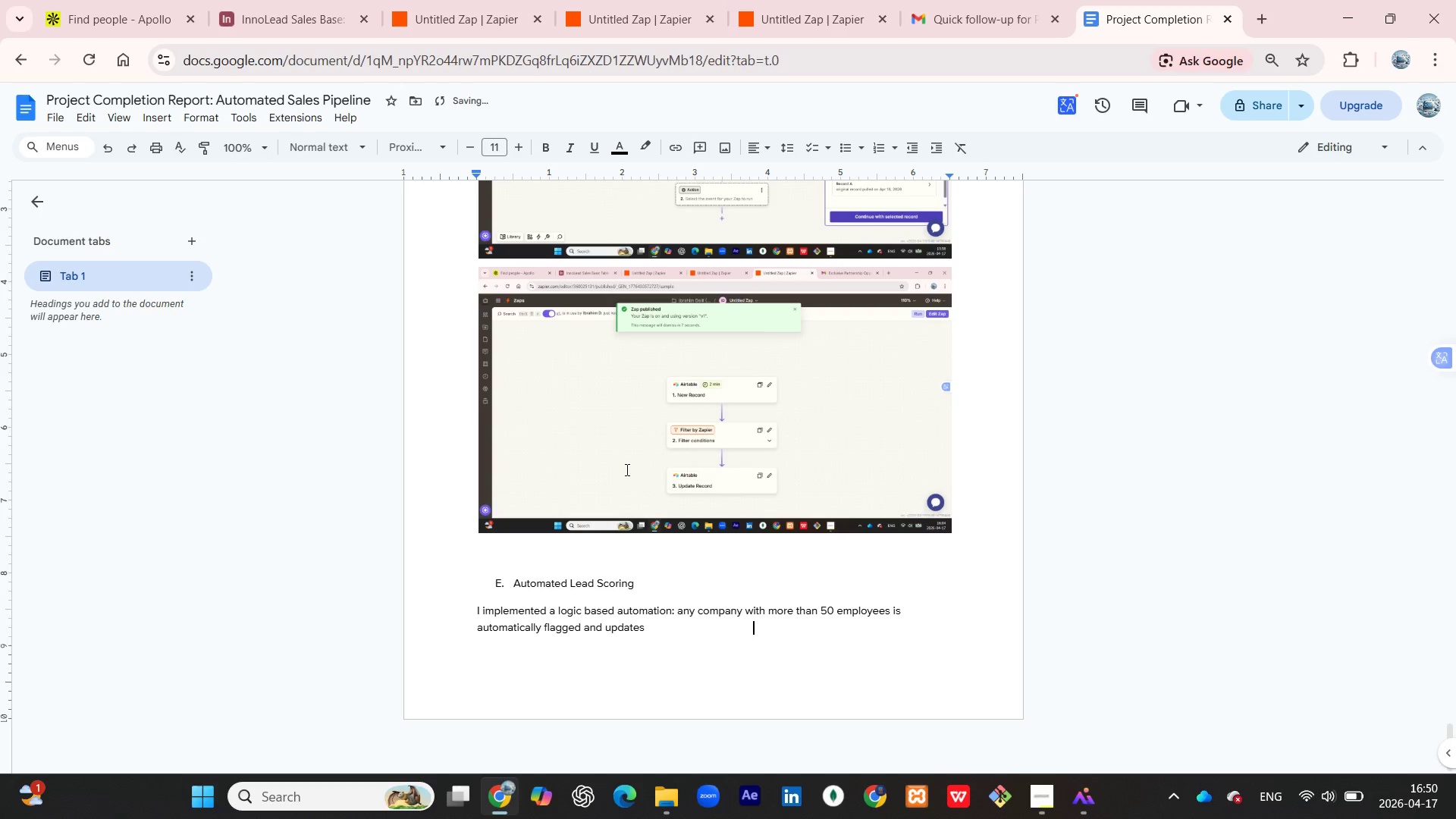 
key(Space)
 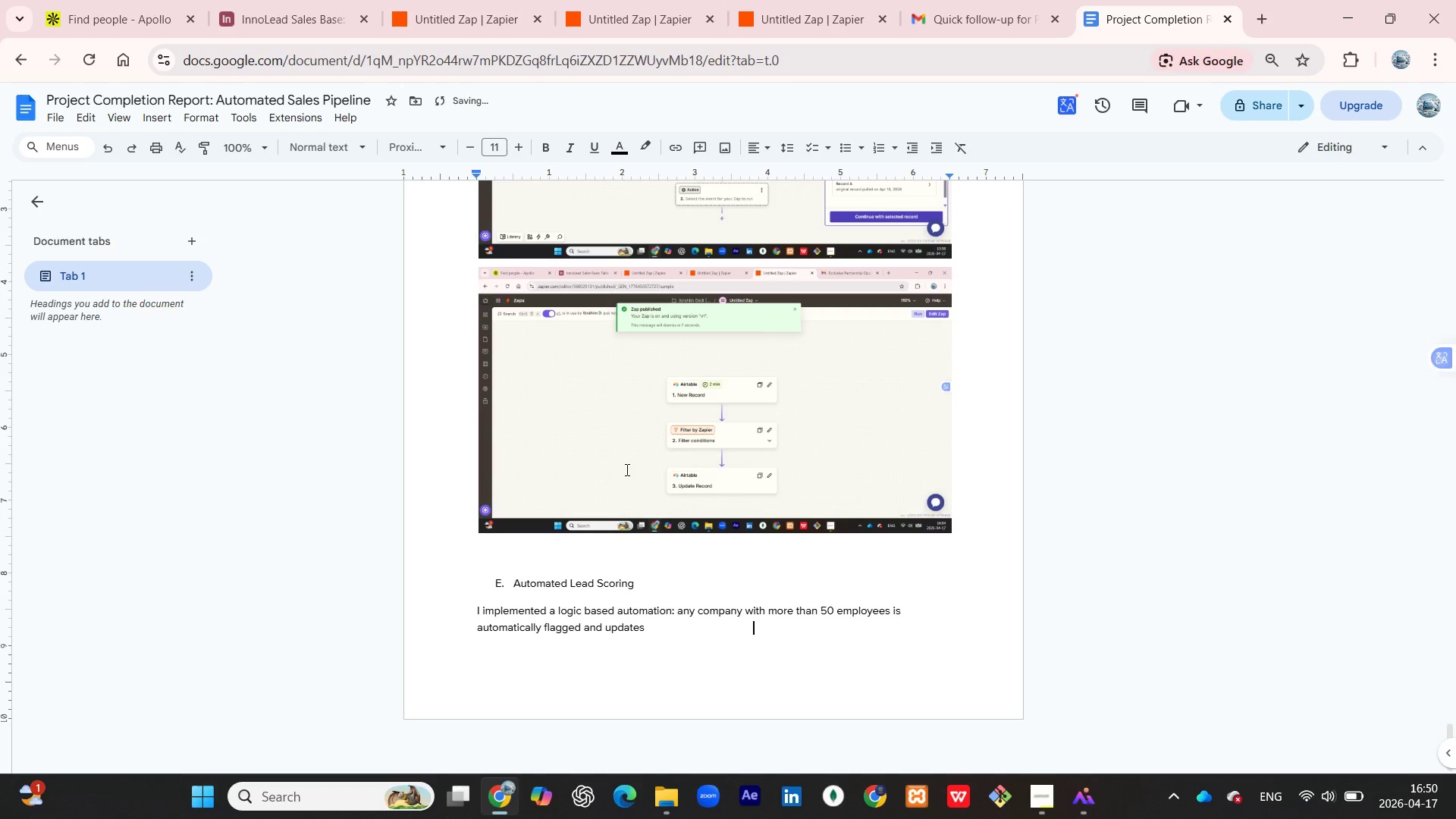 
key(Space)
 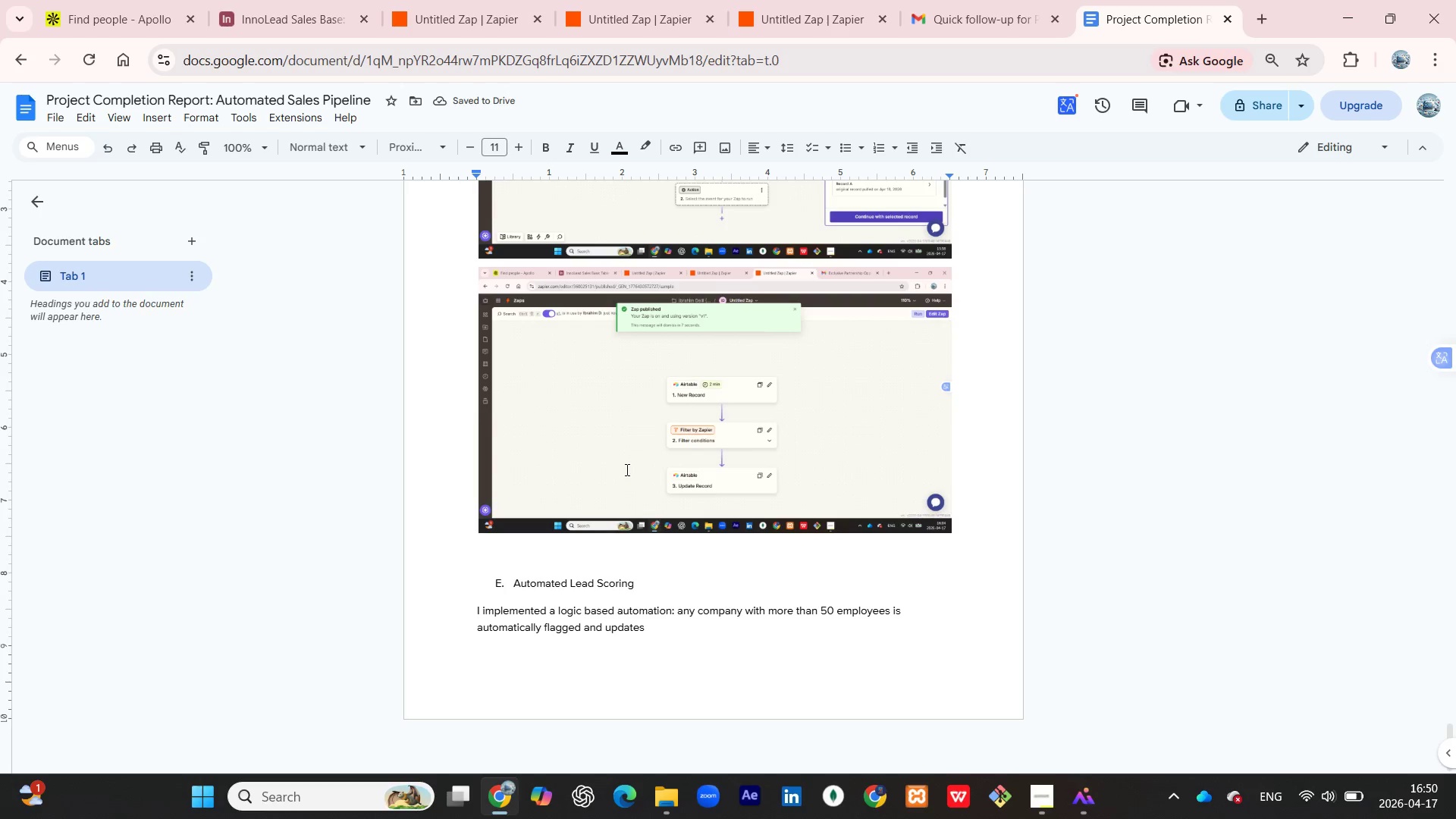 
wait(6.31)
 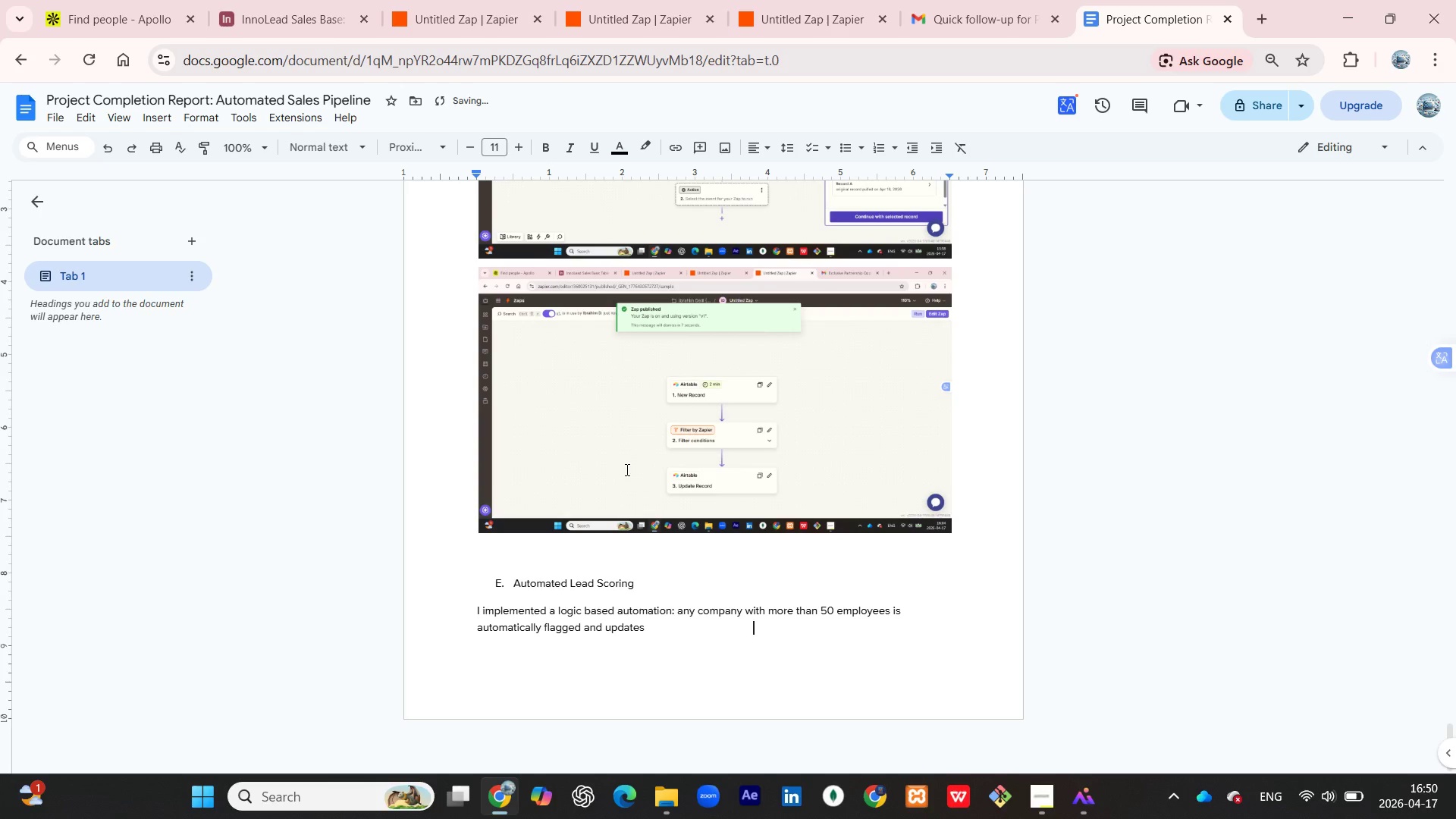 
type(to )
key(Backspace)
key(Backspace)
key(Backspace)
key(Backspace)
key(Backspace)
key(Backspace)
key(Backspace)
key(Backspace)
key(Backspace)
key(Backspace)
 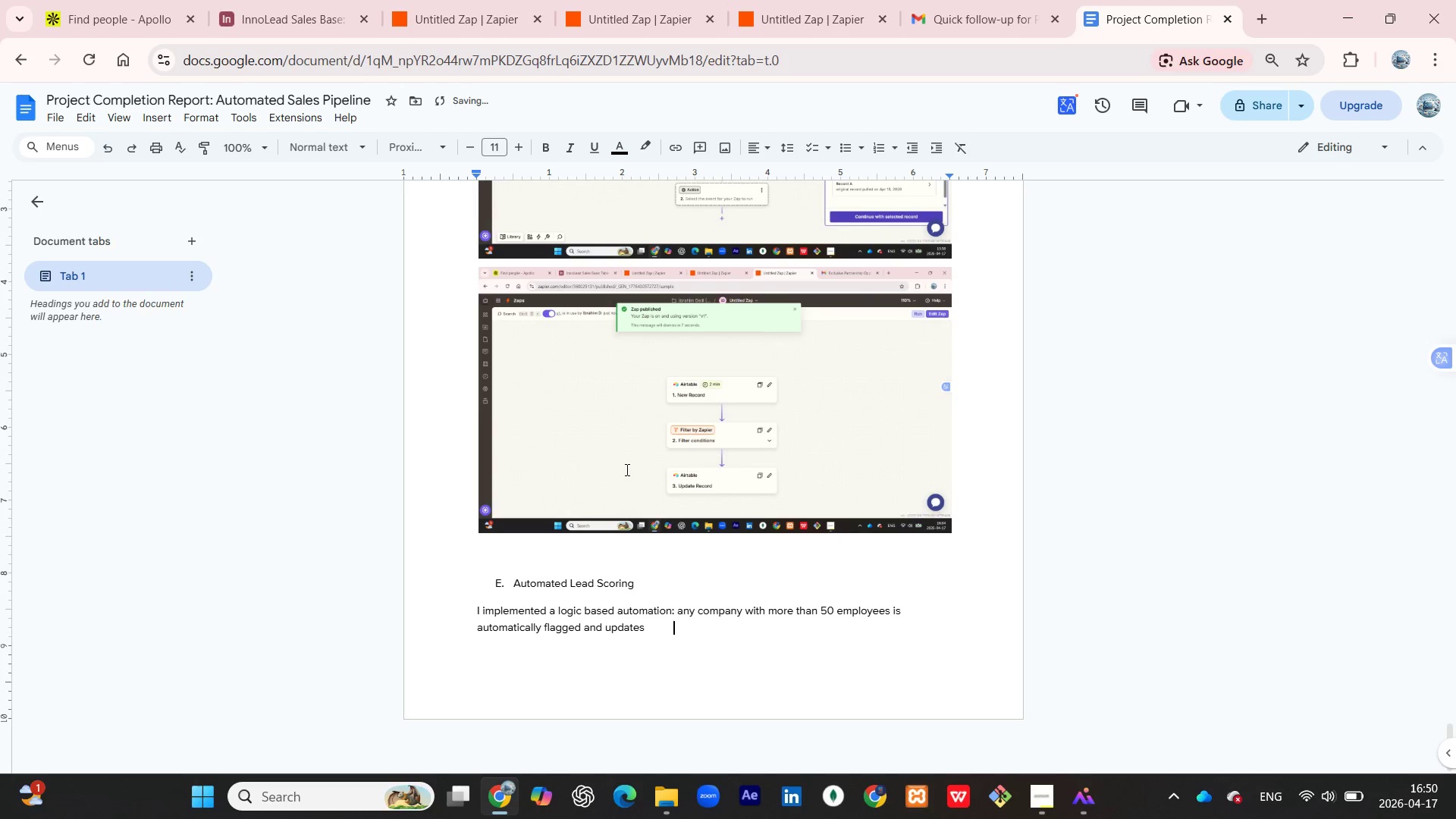 
left_click([644, 630])
 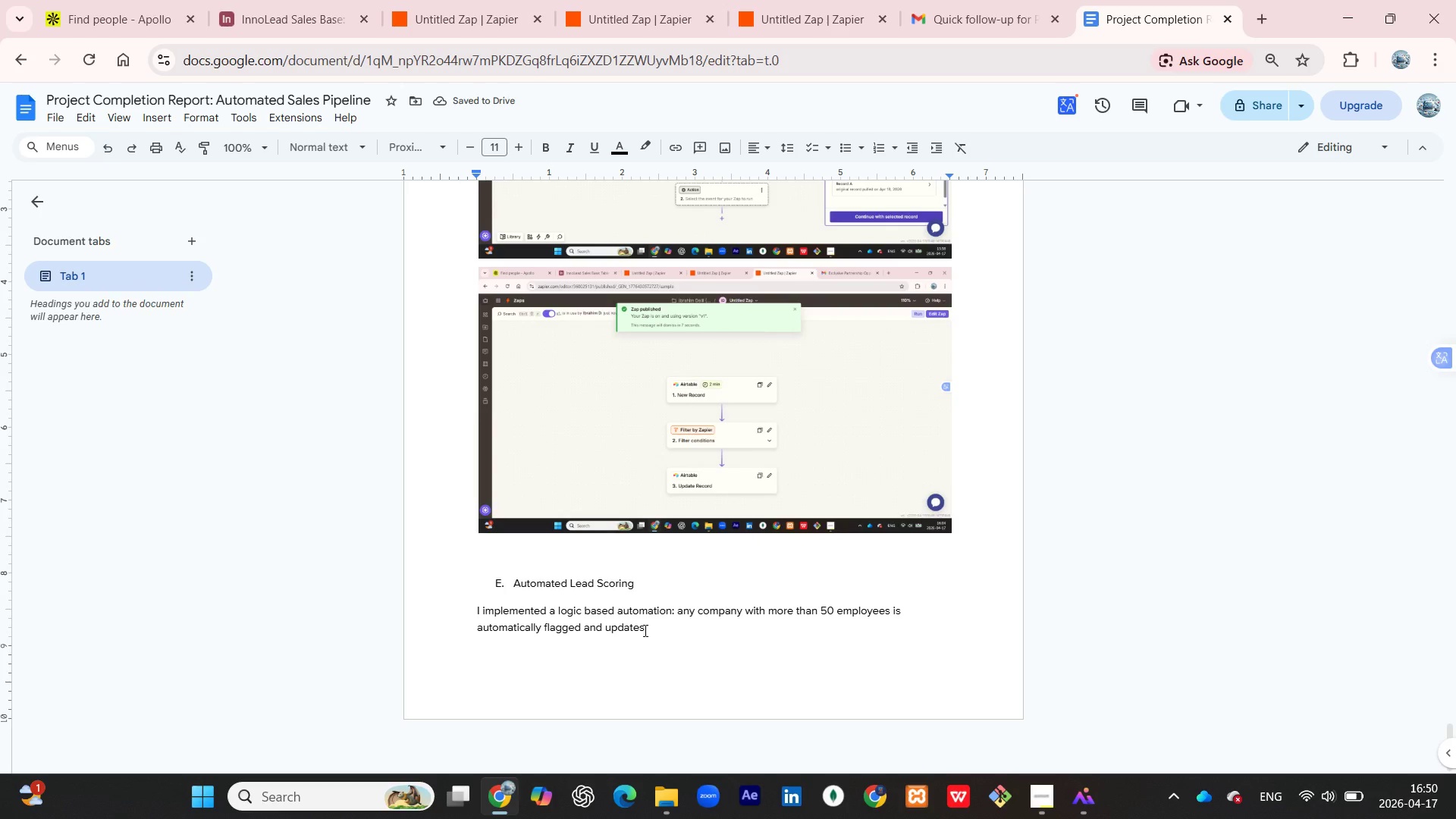 
key(Space)
 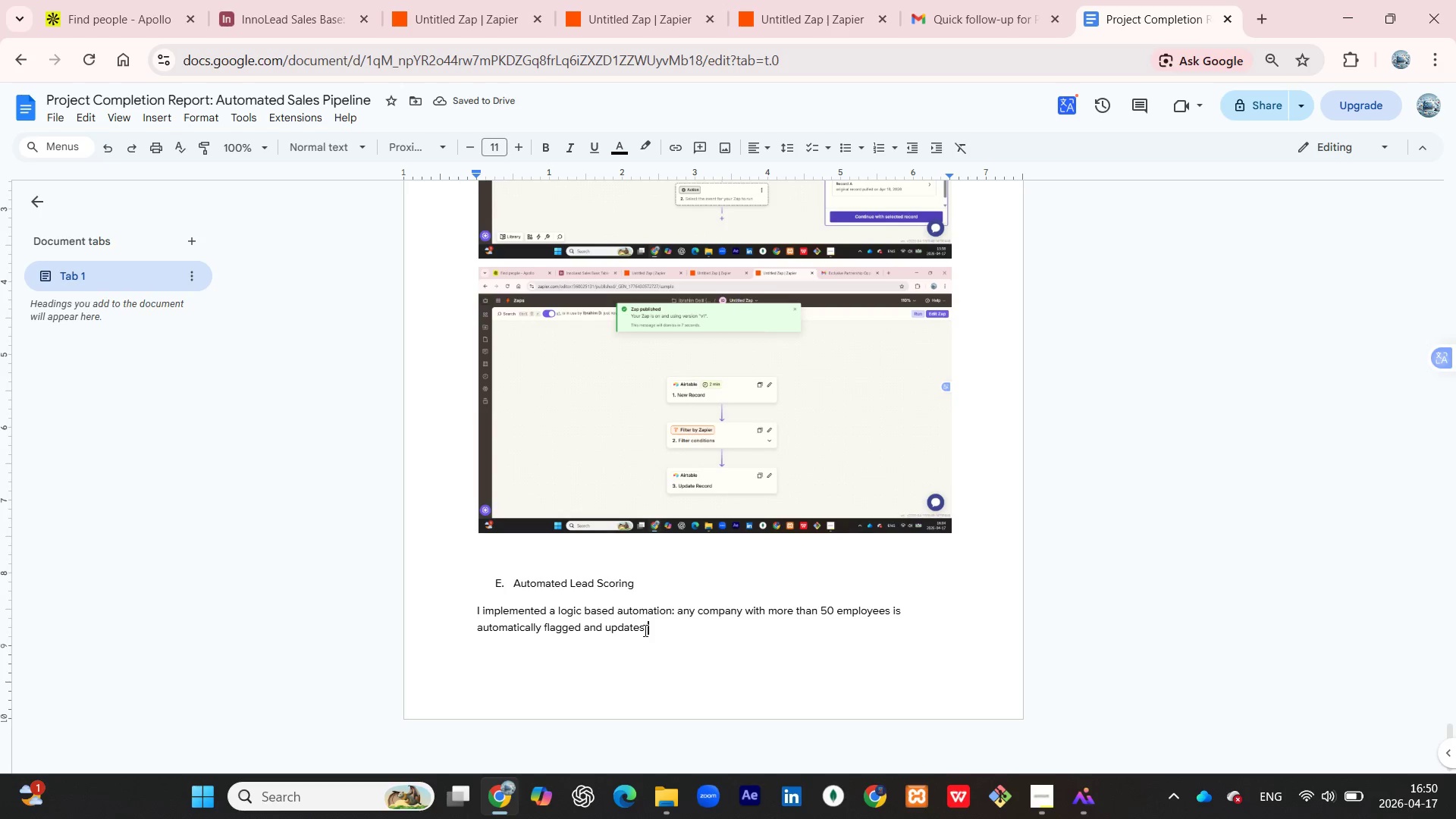 
type(to )
 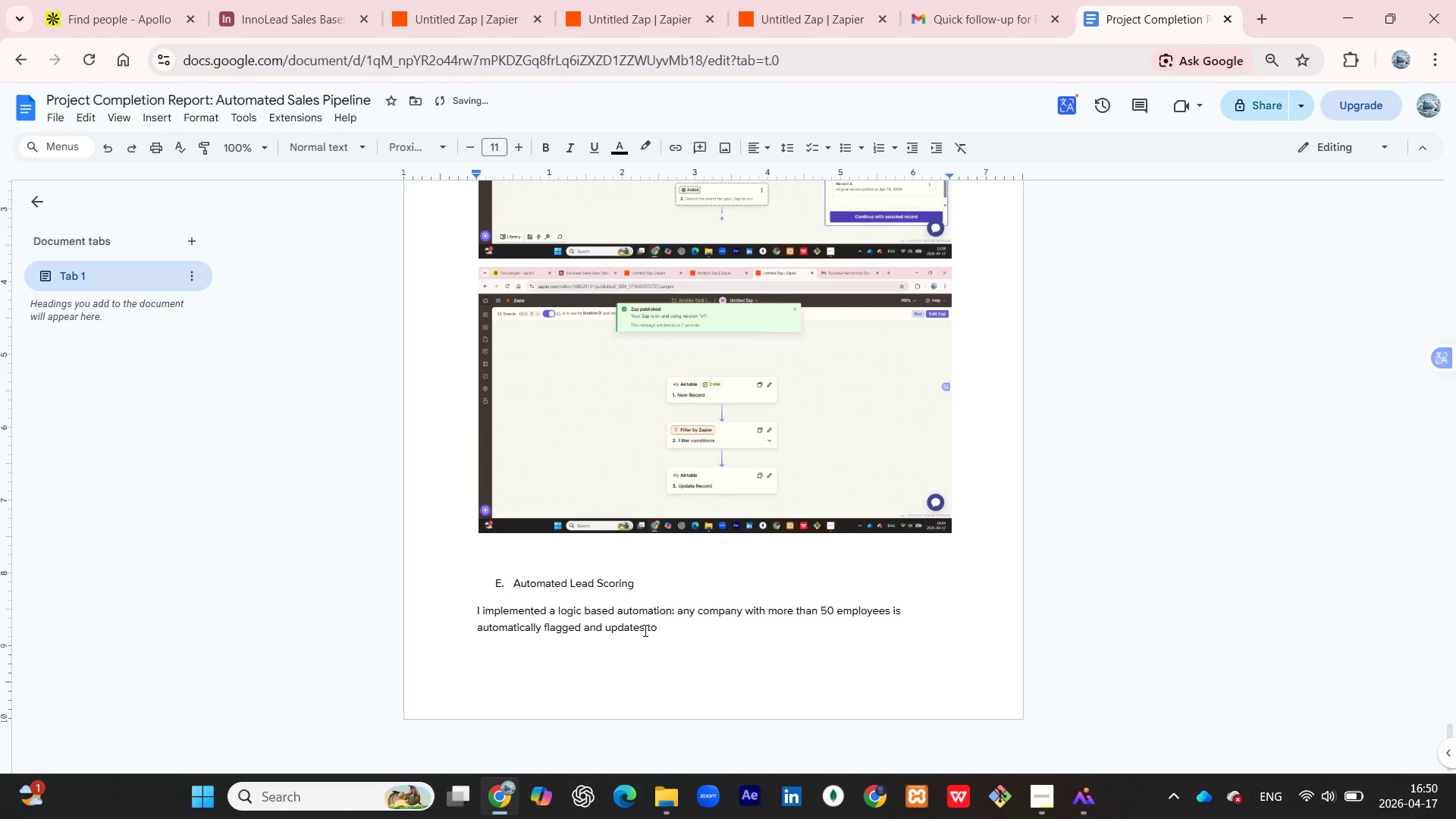 
key(ArrowLeft)
 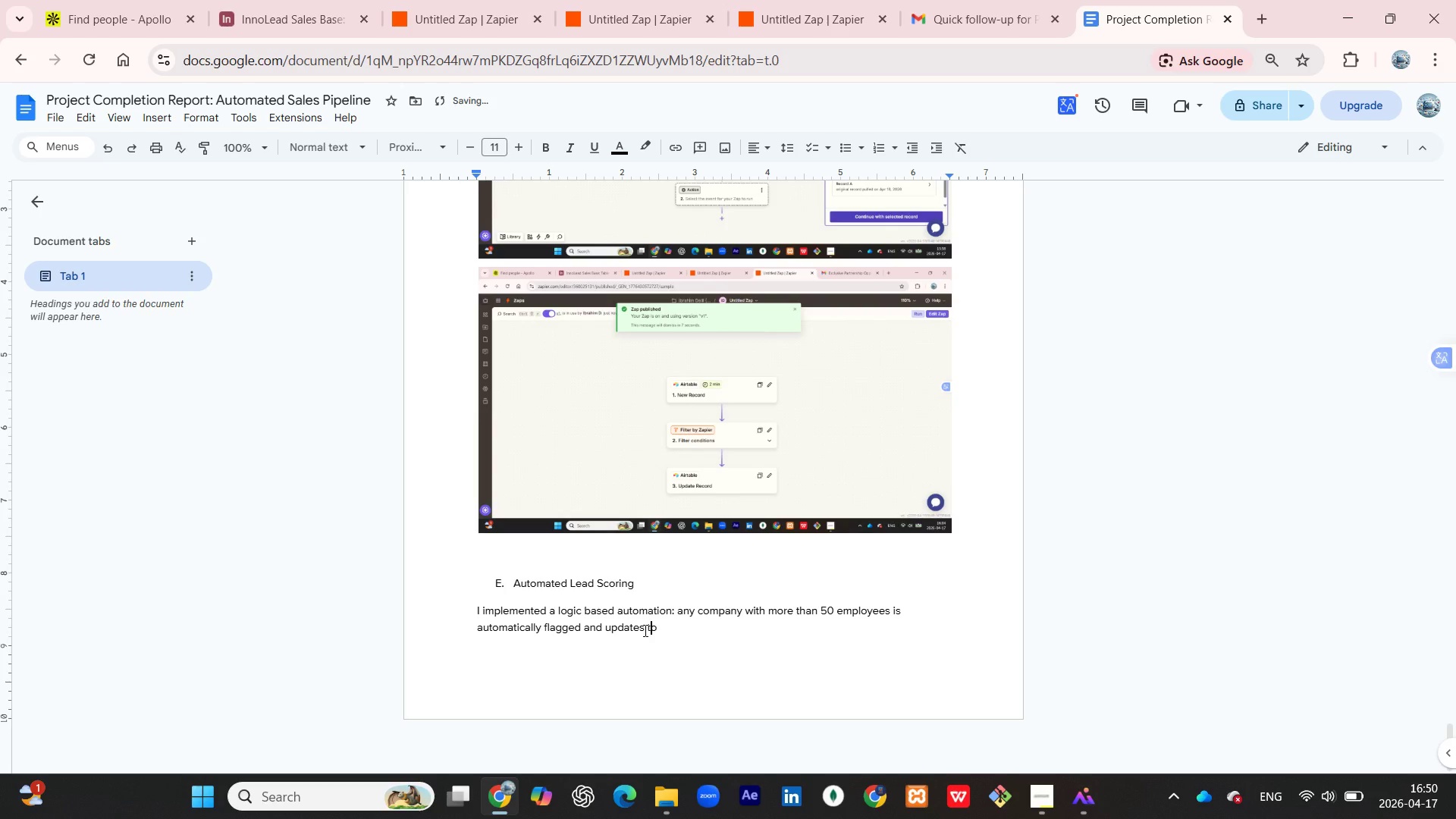 
key(ArrowLeft)
 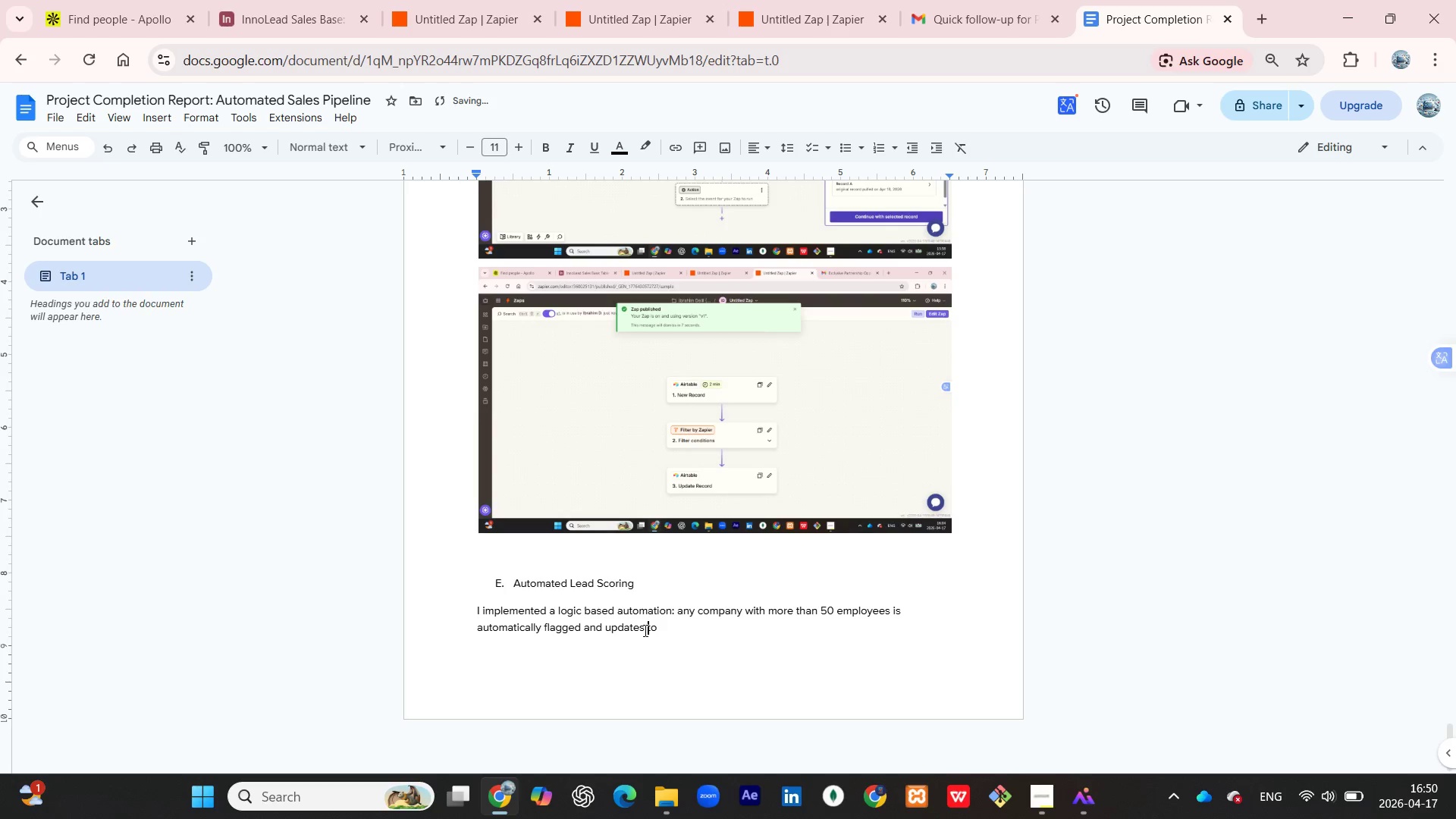 
key(ArrowLeft)
 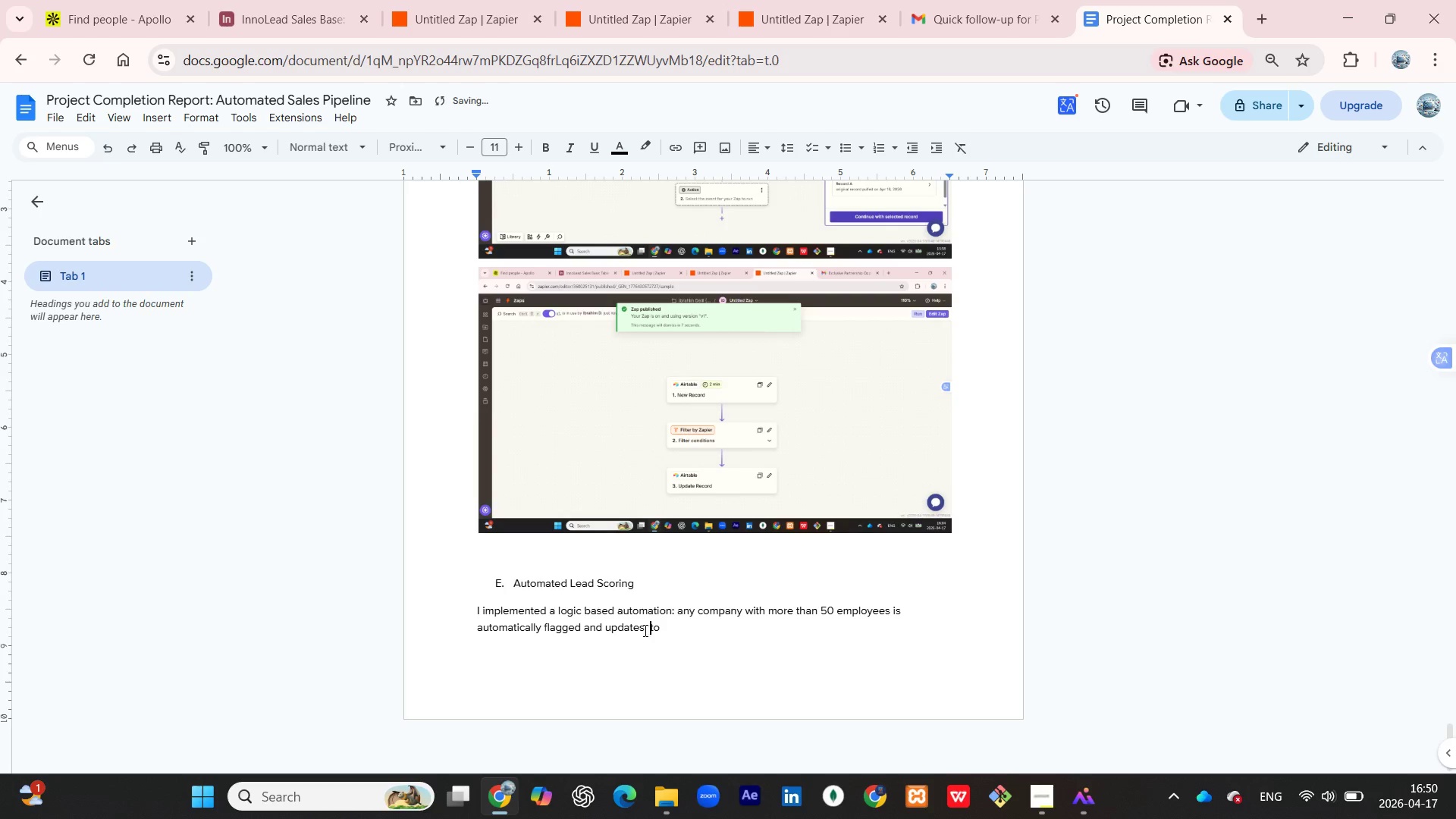 
key(Space)
 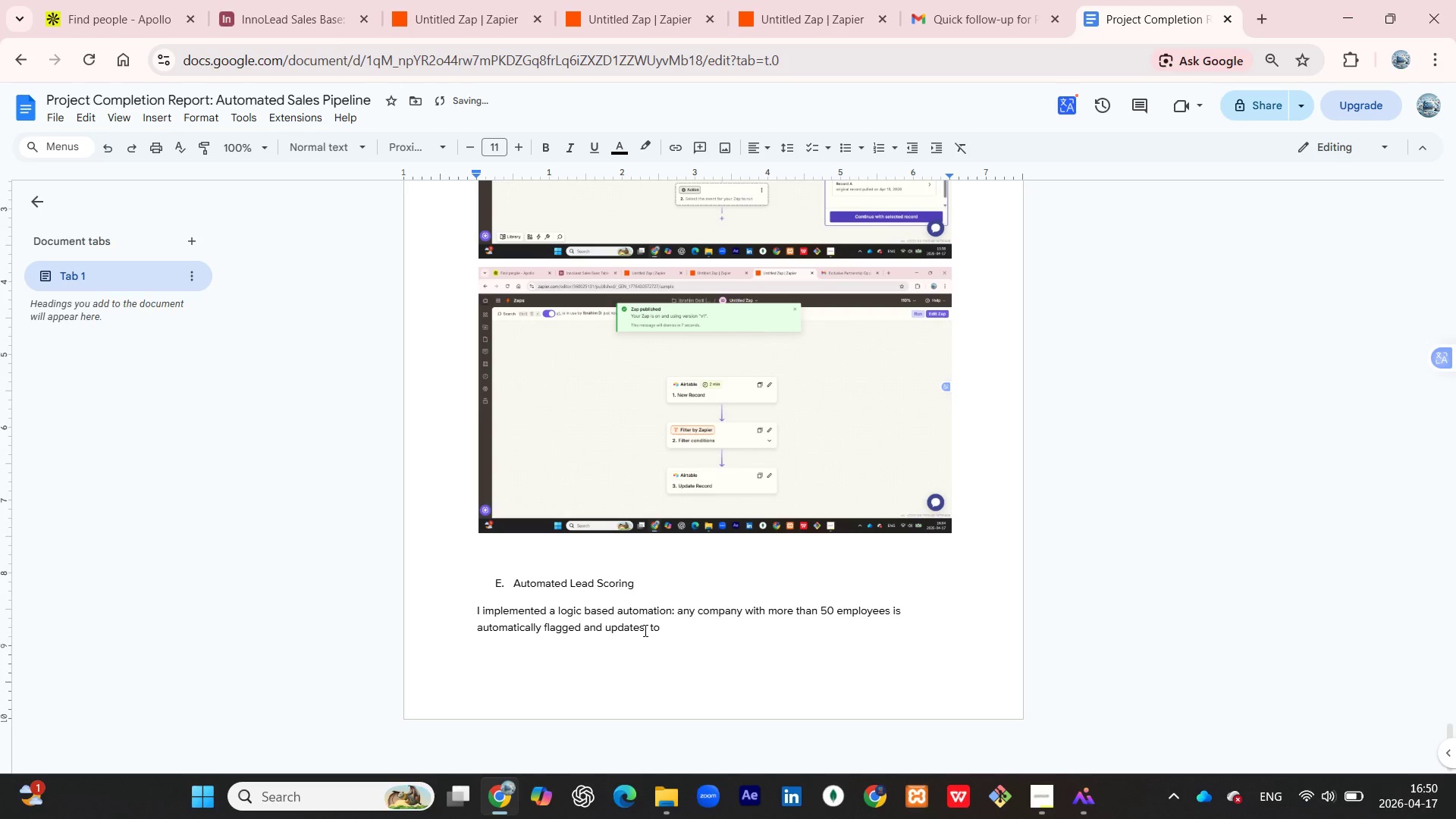 
key(ArrowRight)
 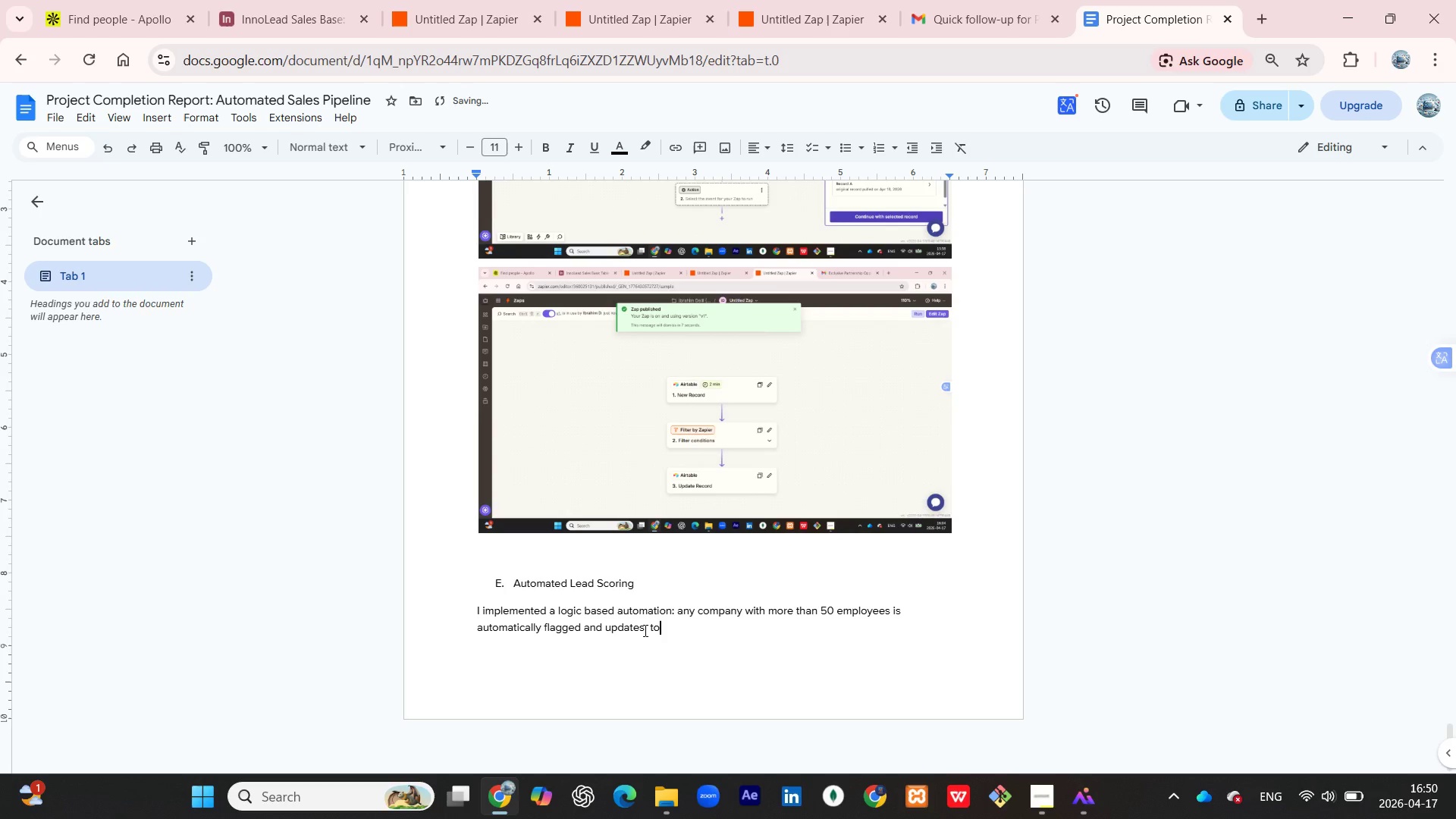 
key(ArrowRight)
 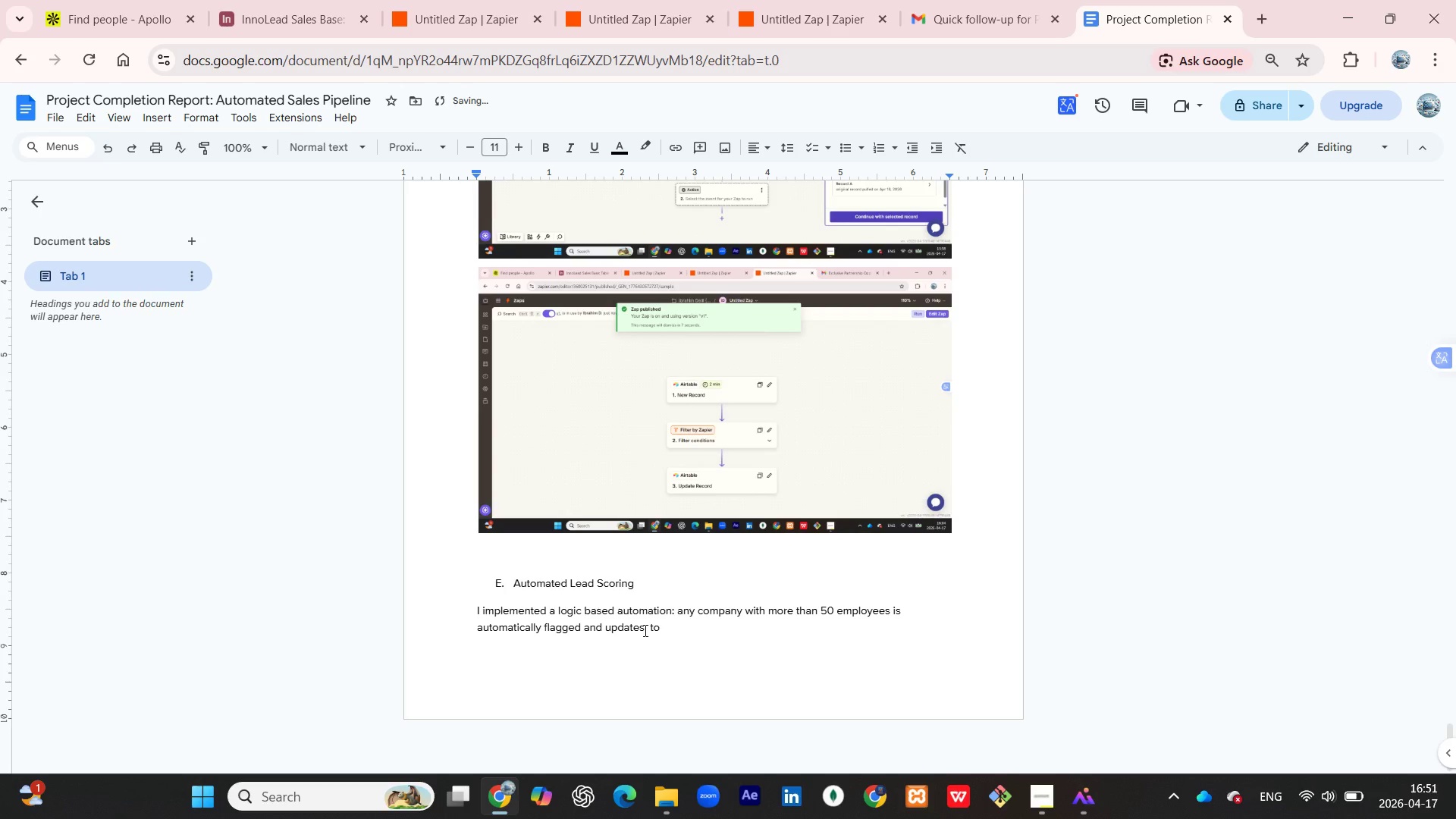 
type( " Tiern1)
 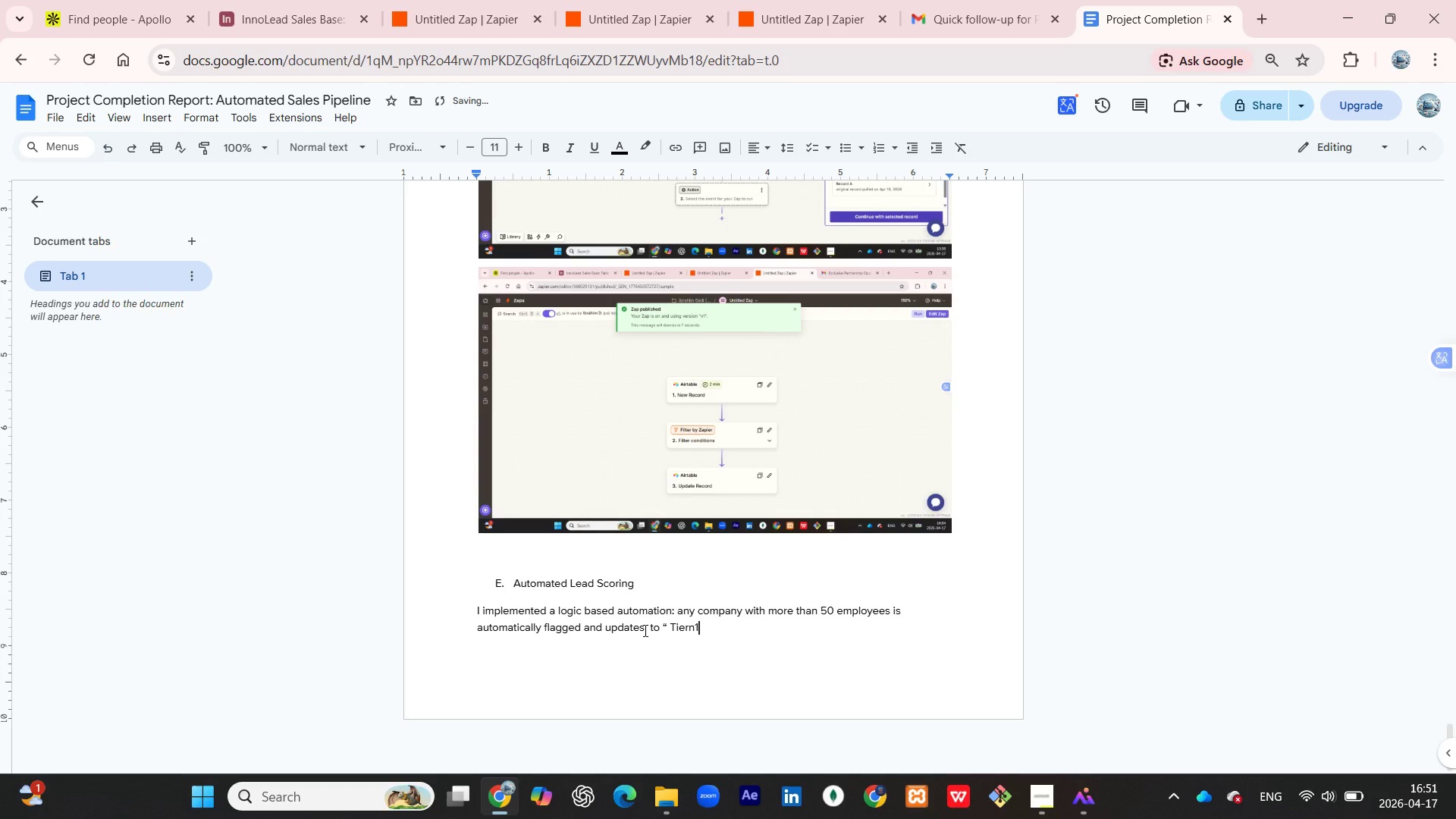 
key(ArrowLeft)
 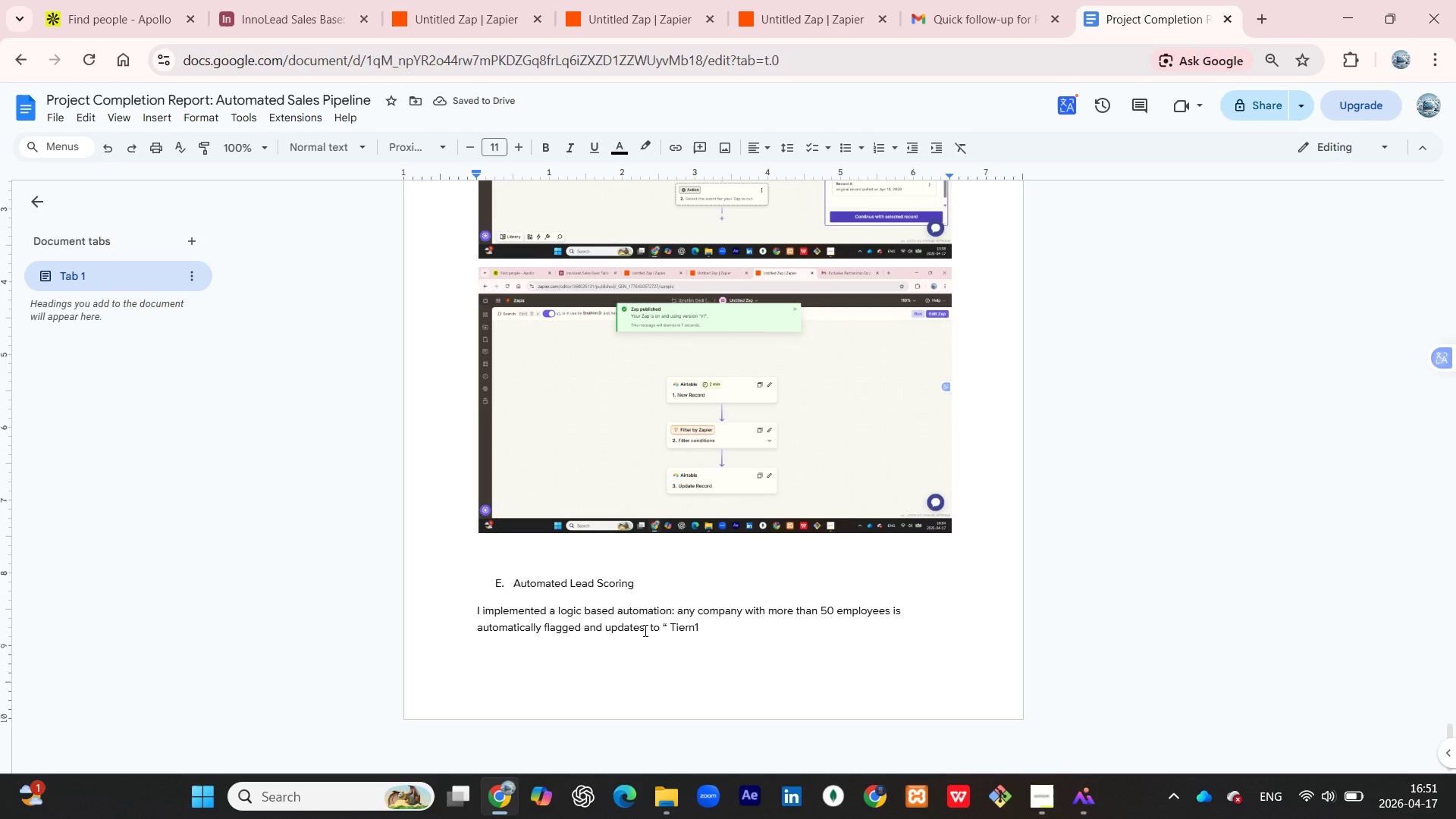 
key(Space)
 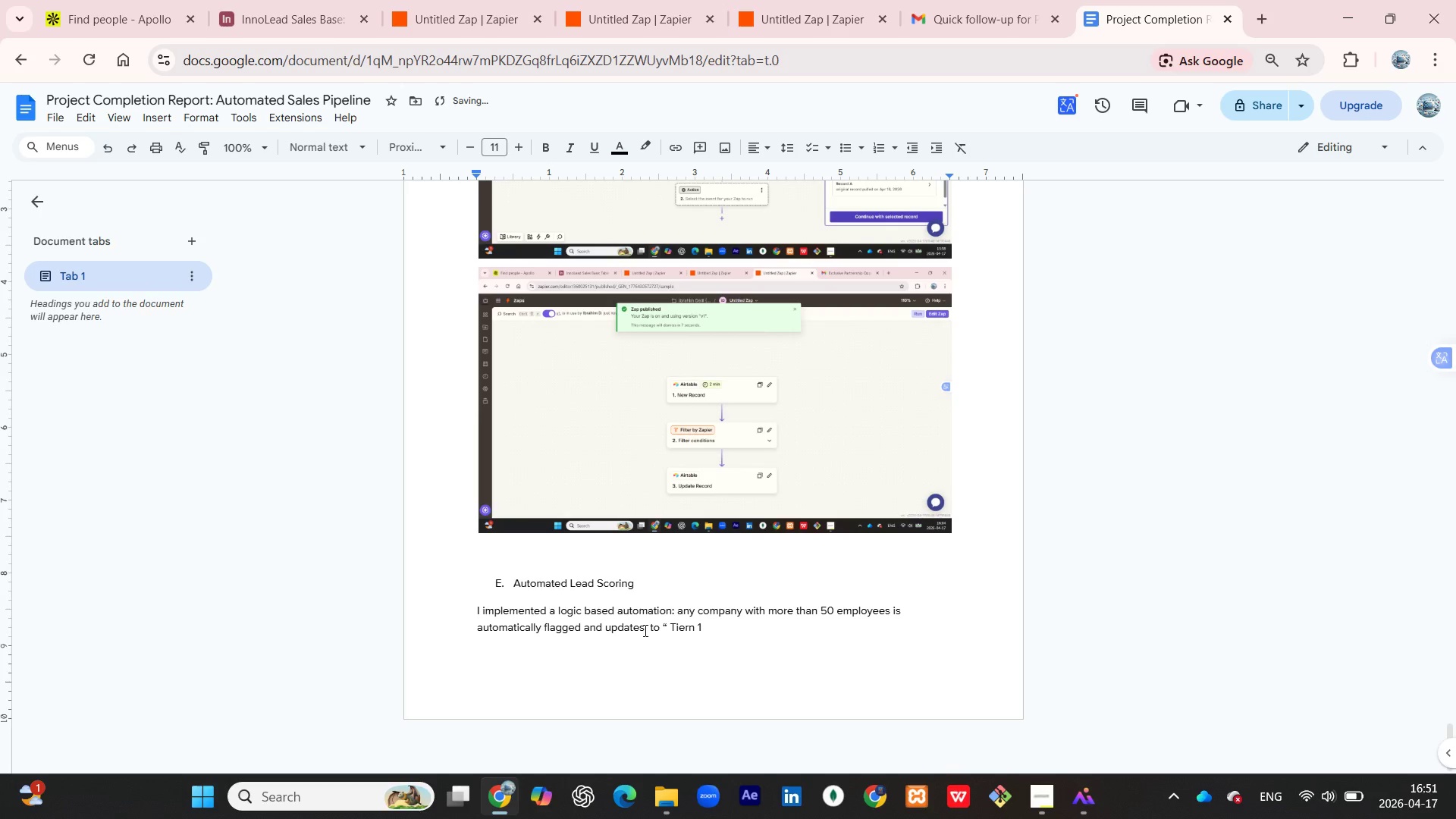 
key(ArrowRight)
 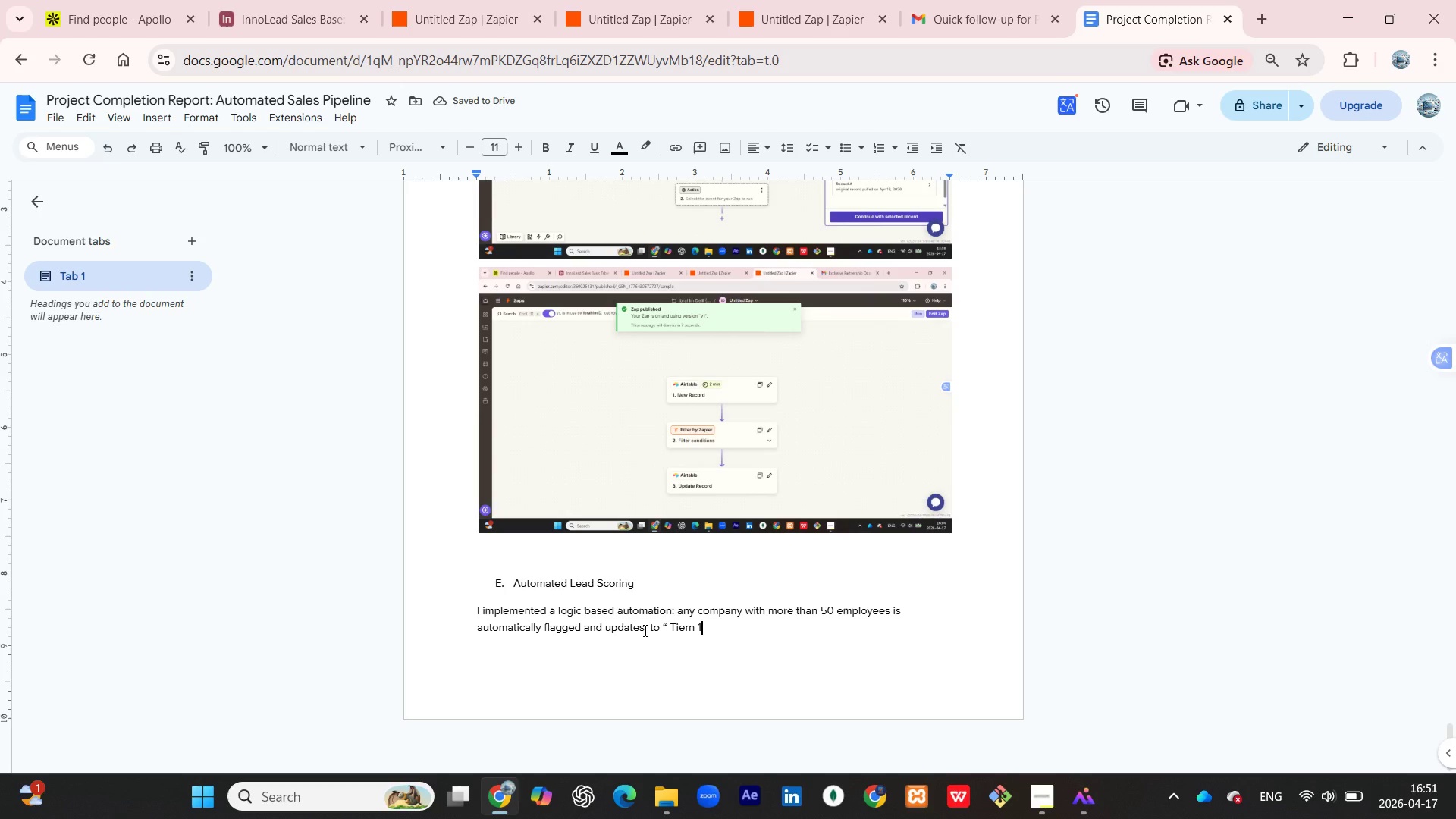 
key(Alt+AltRight)
 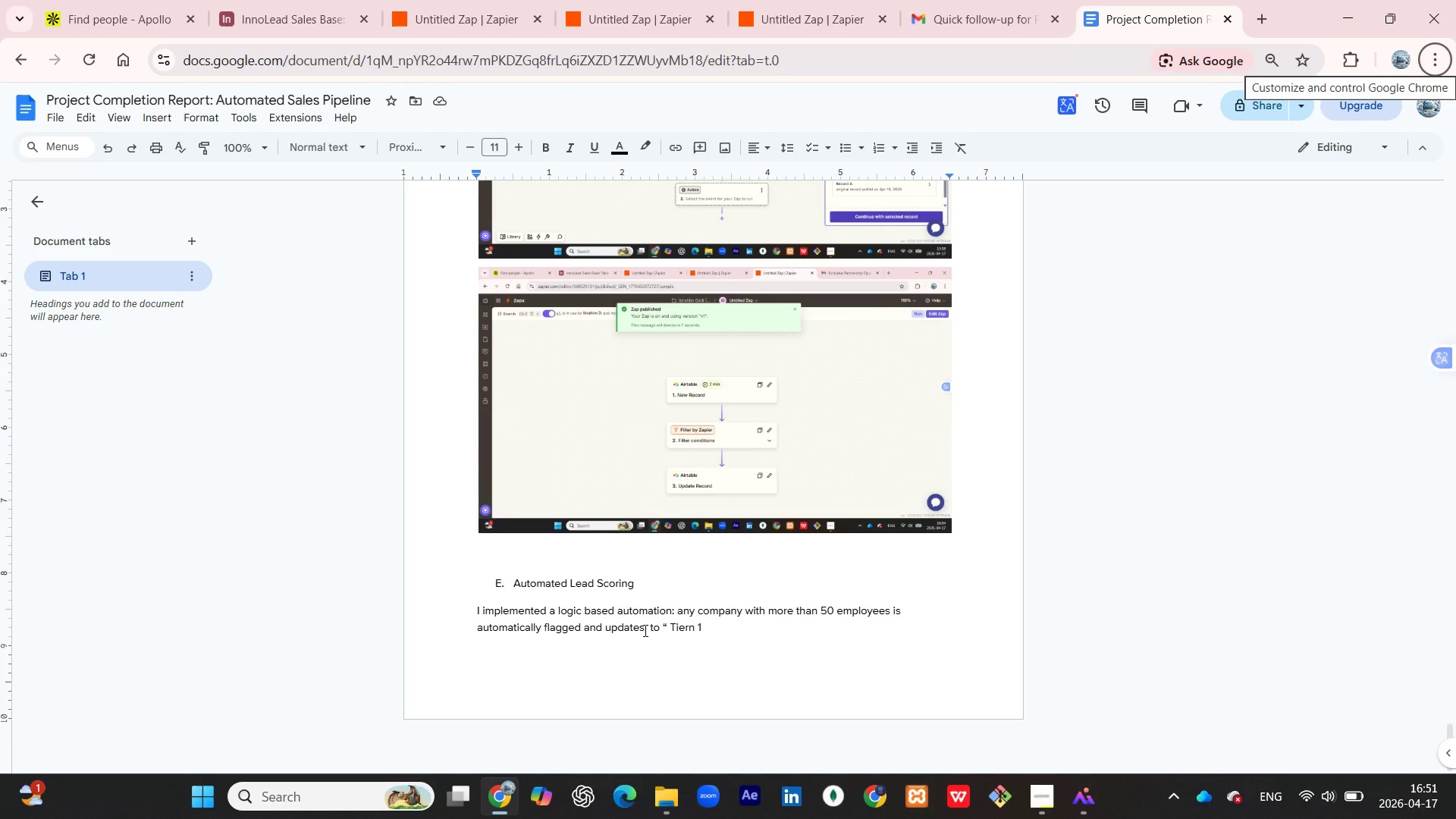 
wait(6.88)
 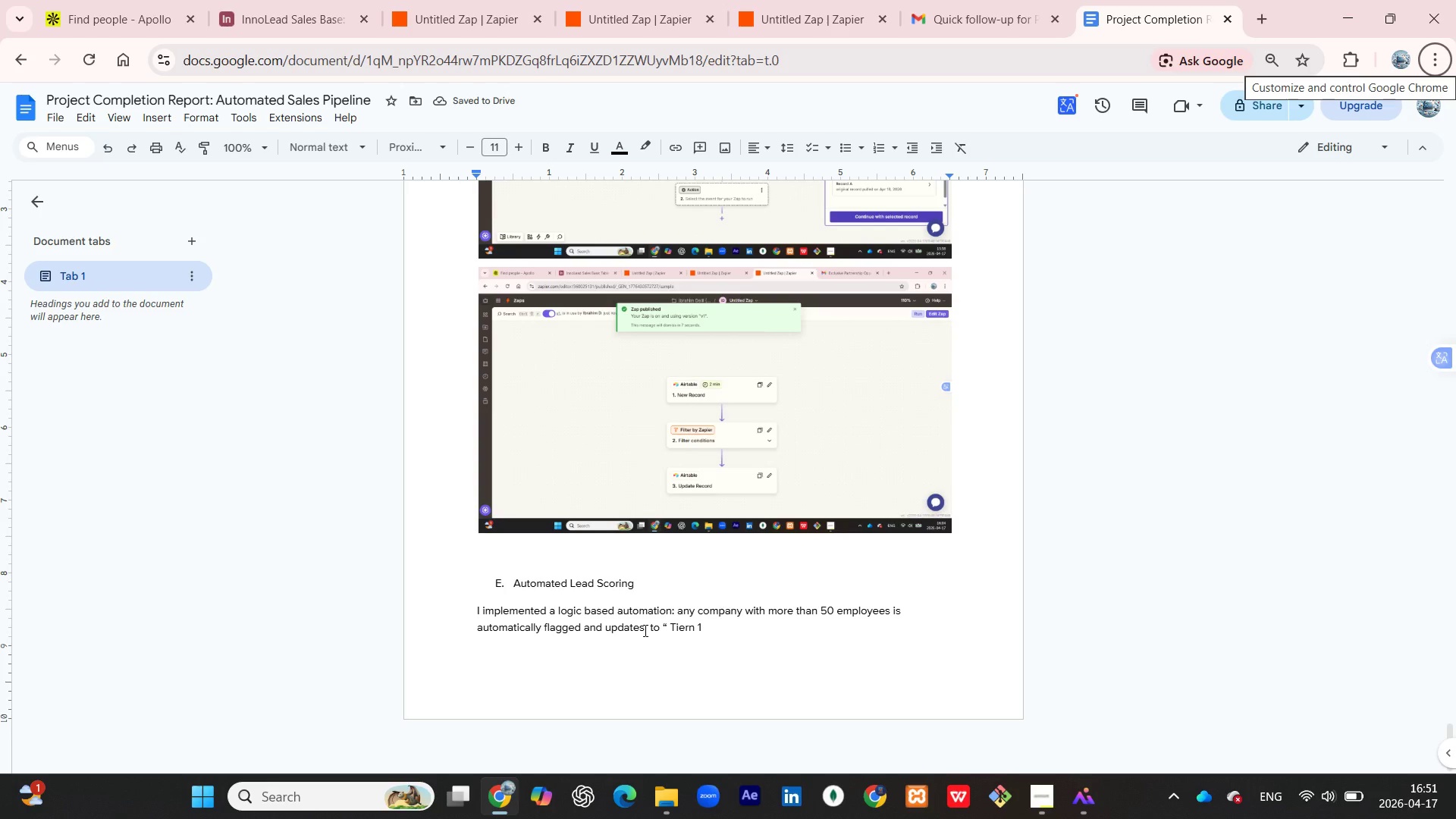 
left_click([739, 625])
 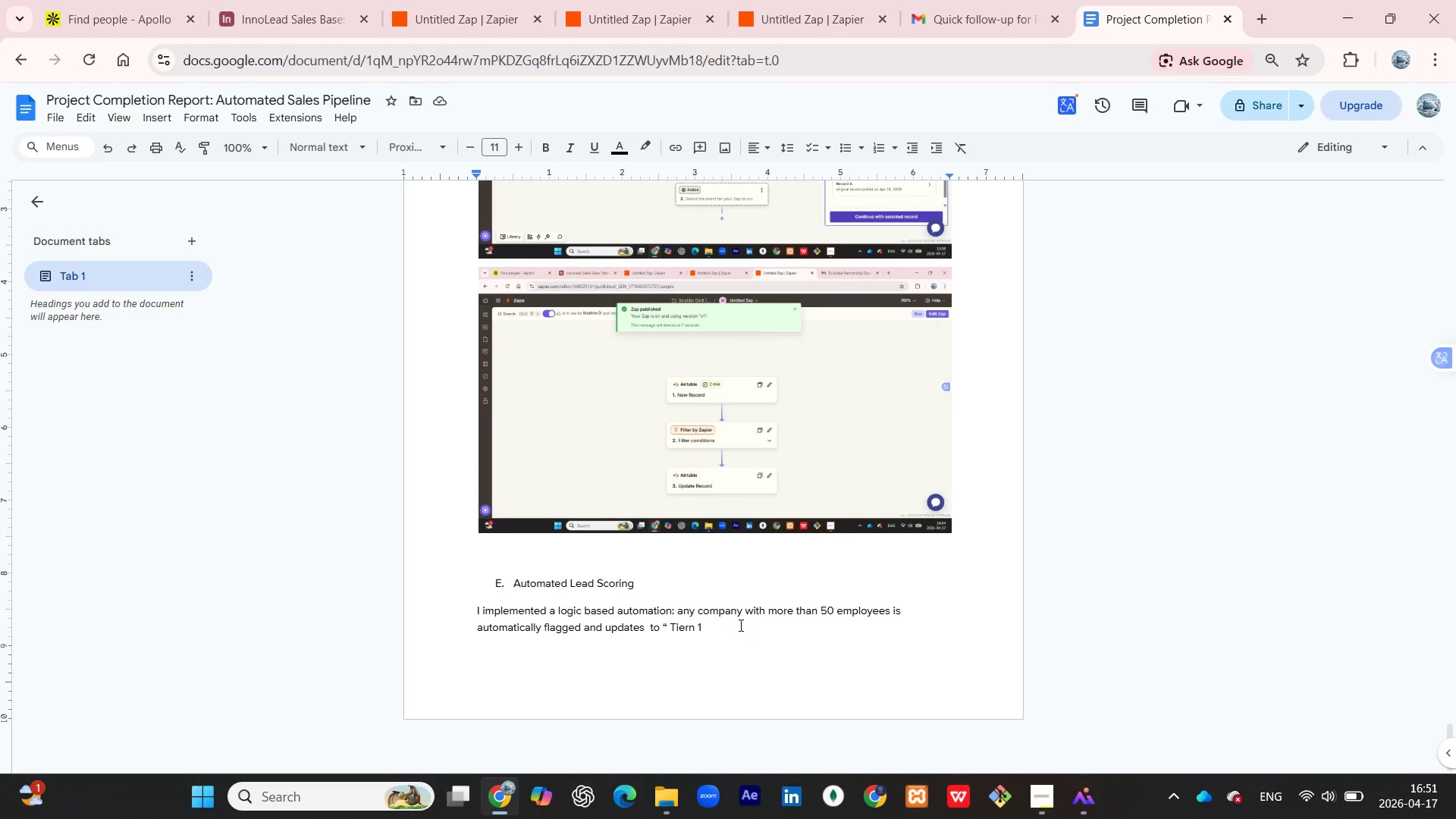 
wait(8.78)
 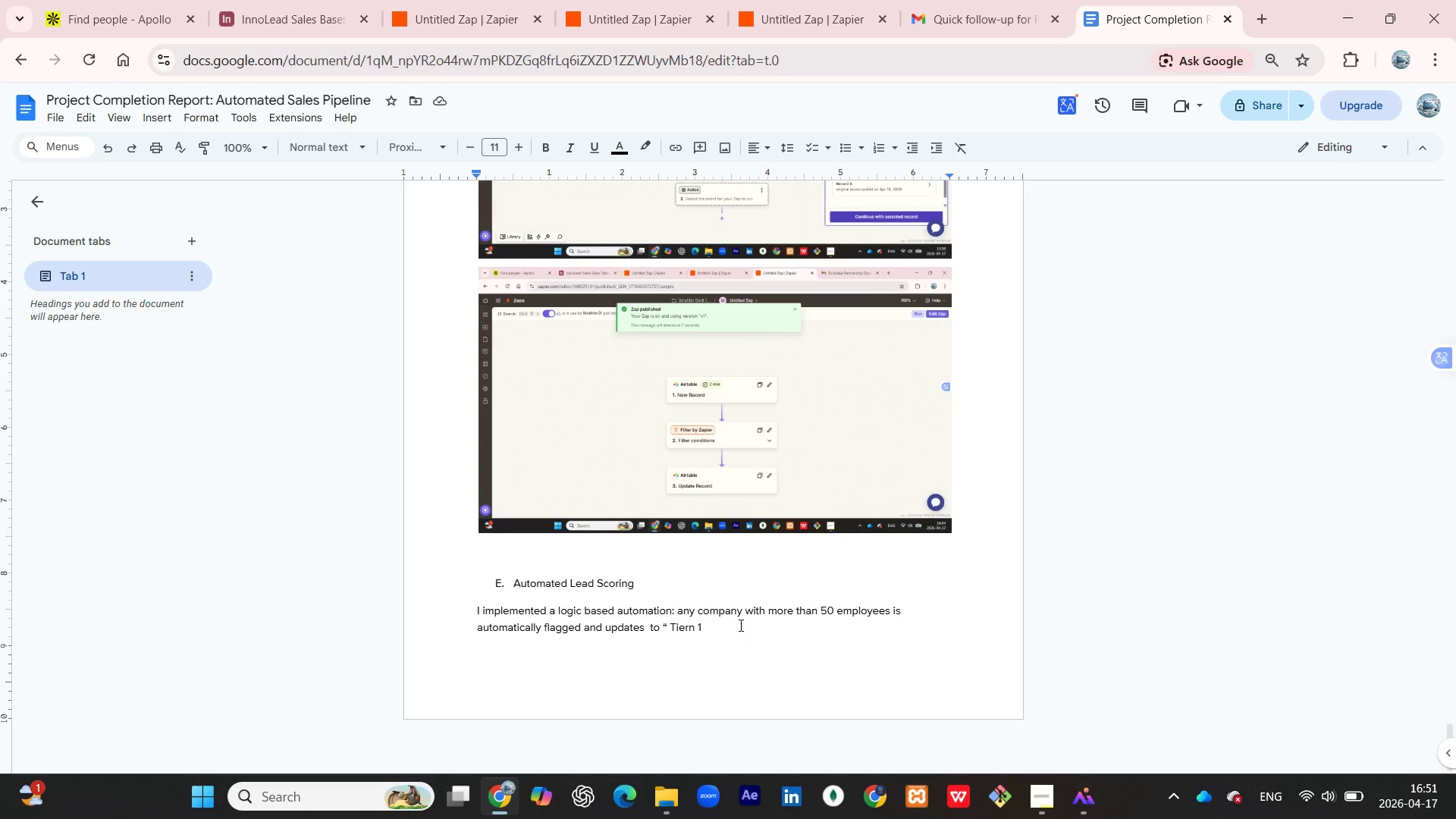 
key(Backspace)
key(Backspace)
key(Backspace)
key(Backspace)
key(Backspace)
key(Backspace)
key(Backspace)
key(Backspace)
key(Backspace)
key(Backspace)
key(Backspace)
key(Backspace)
type(er 1" stat)
 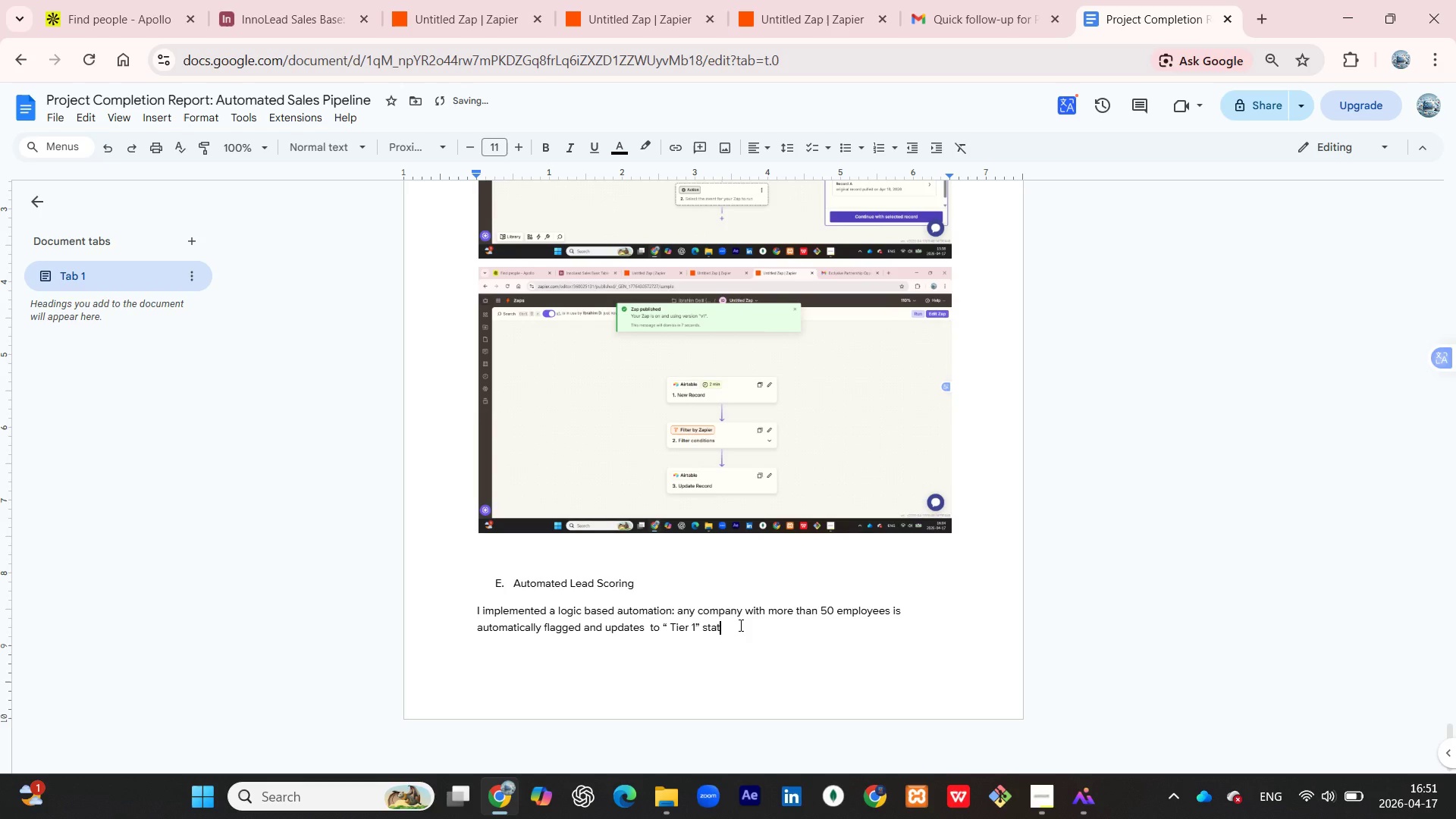 
type(us in Airtanle)
key(Backspace)
key(Backspace)
key(Backspace)
type(ble, ensuring we priop)
 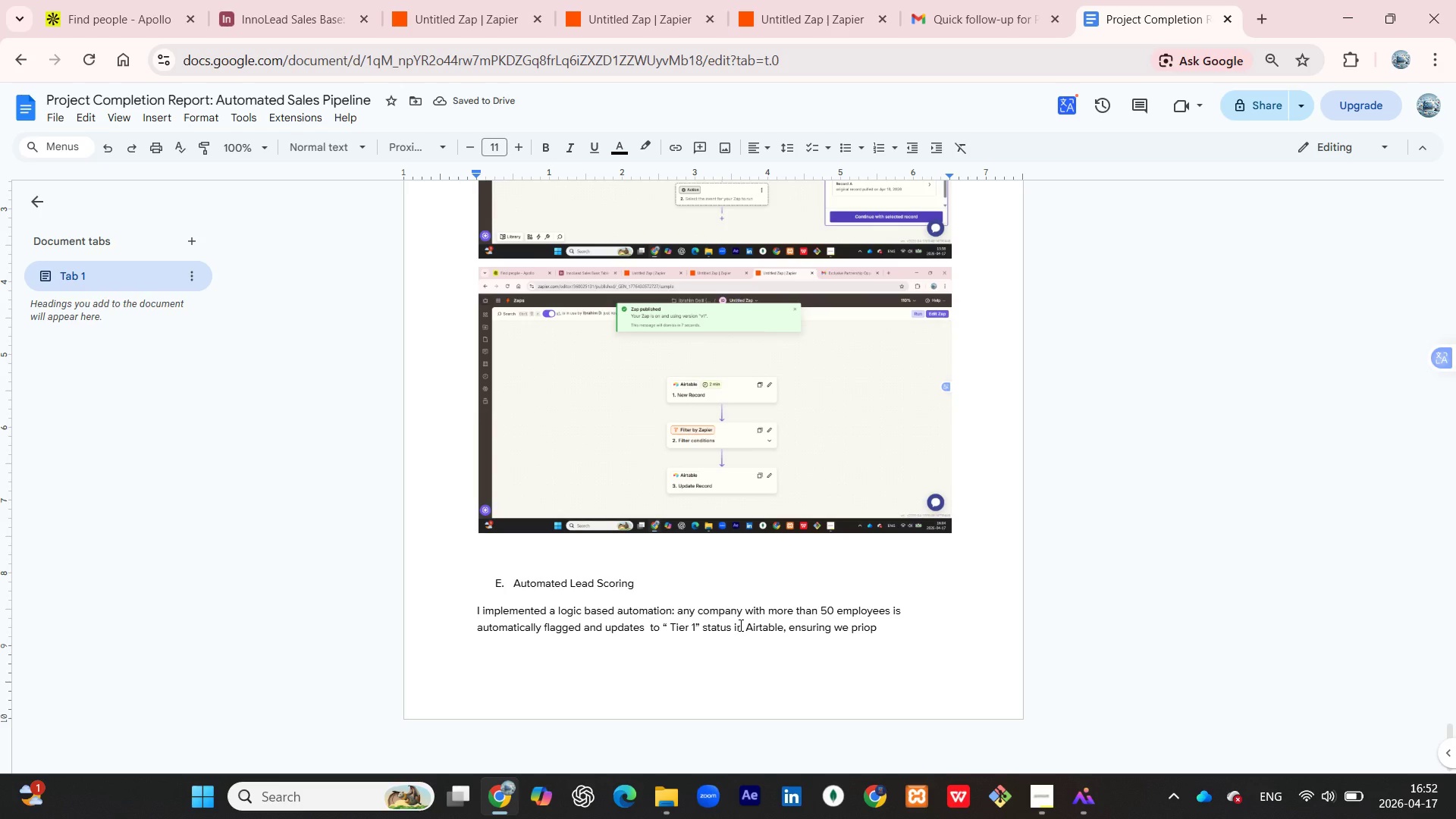 
wait(5.58)
 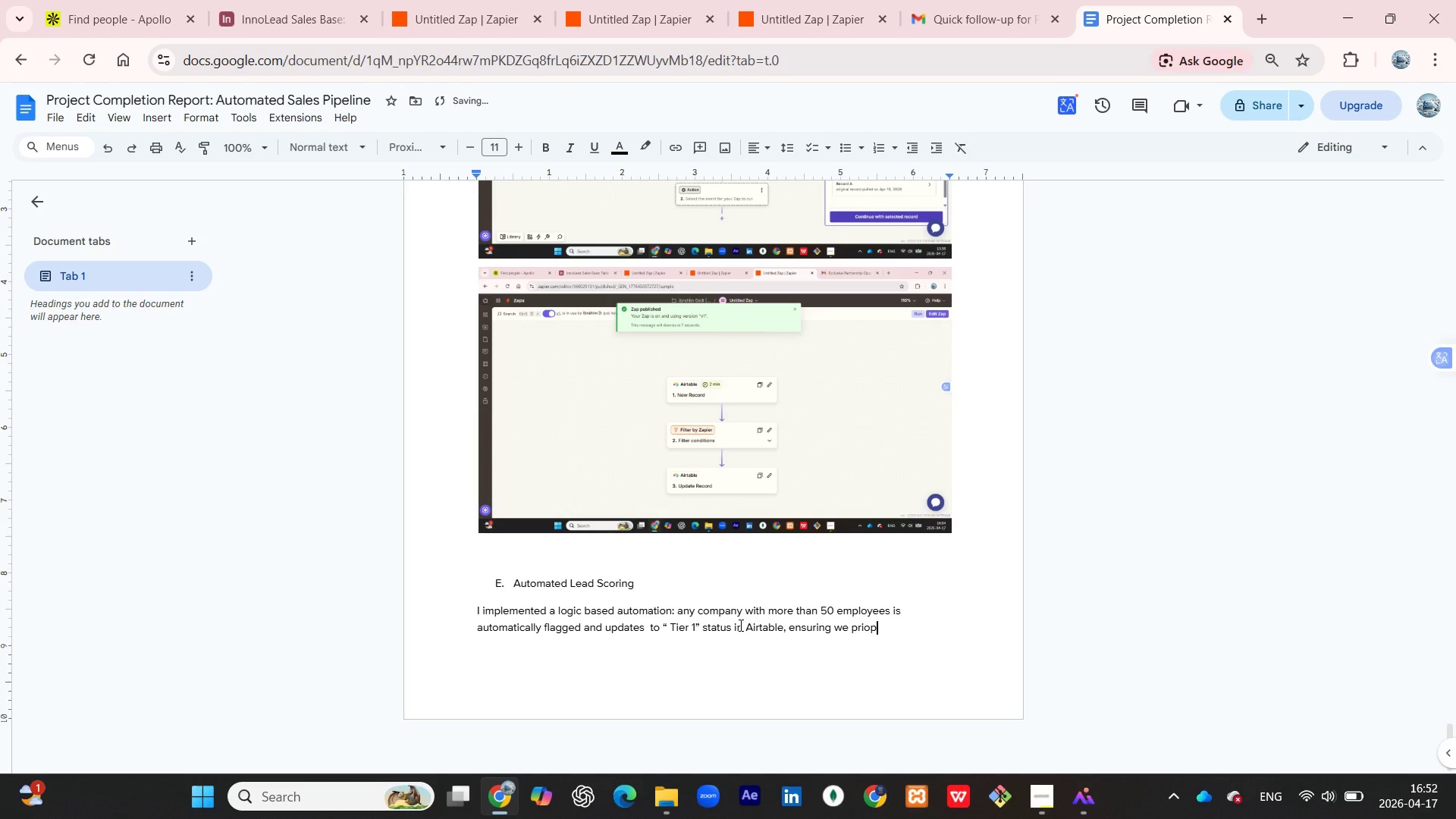 
key(Backspace)
type(ritize highvalye)
key(Backspace)
key(Backspace)
key(Backspace)
key(Backspace)
key(Backspace)
type( Value )
 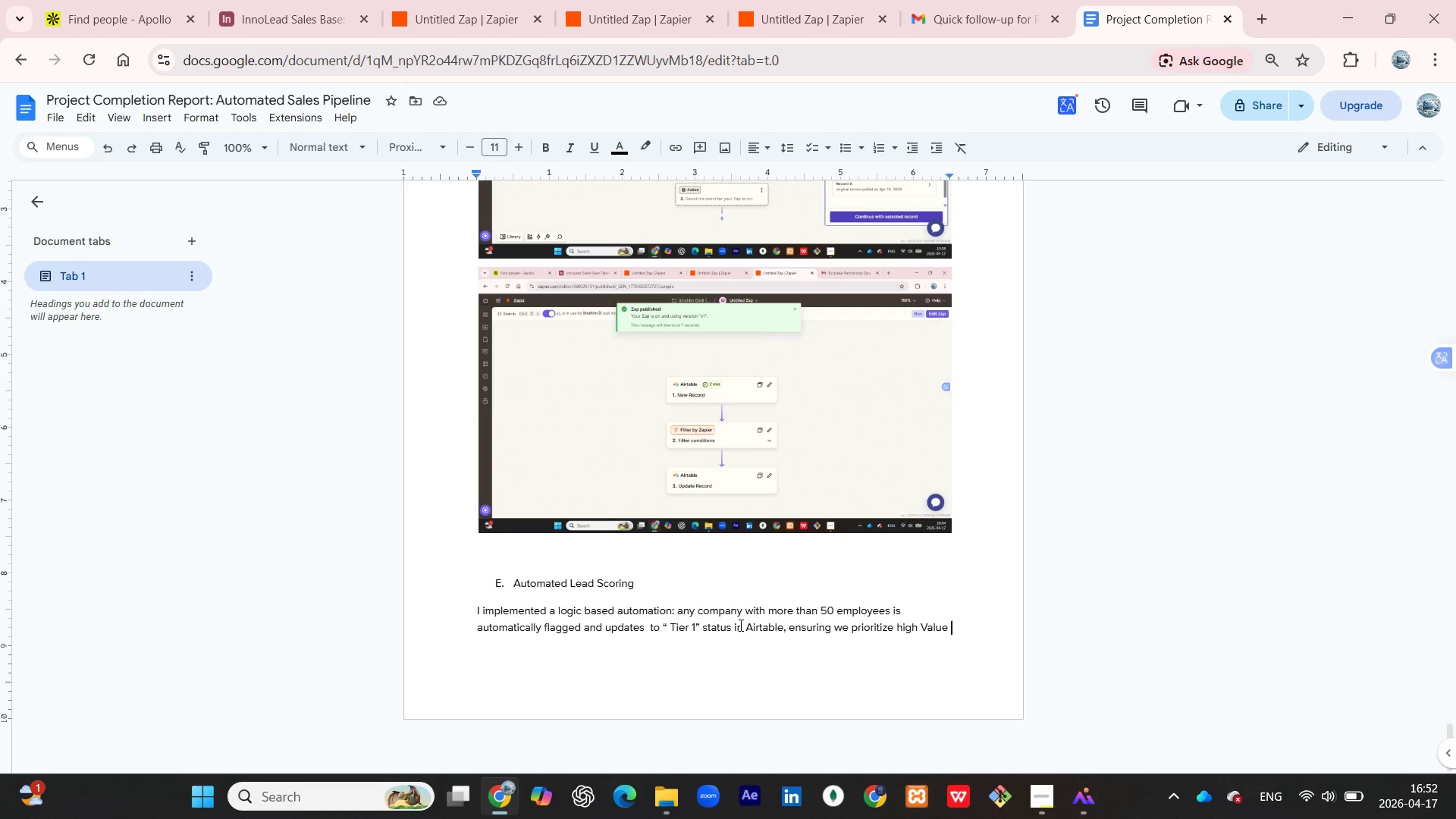 
wait(19.39)
 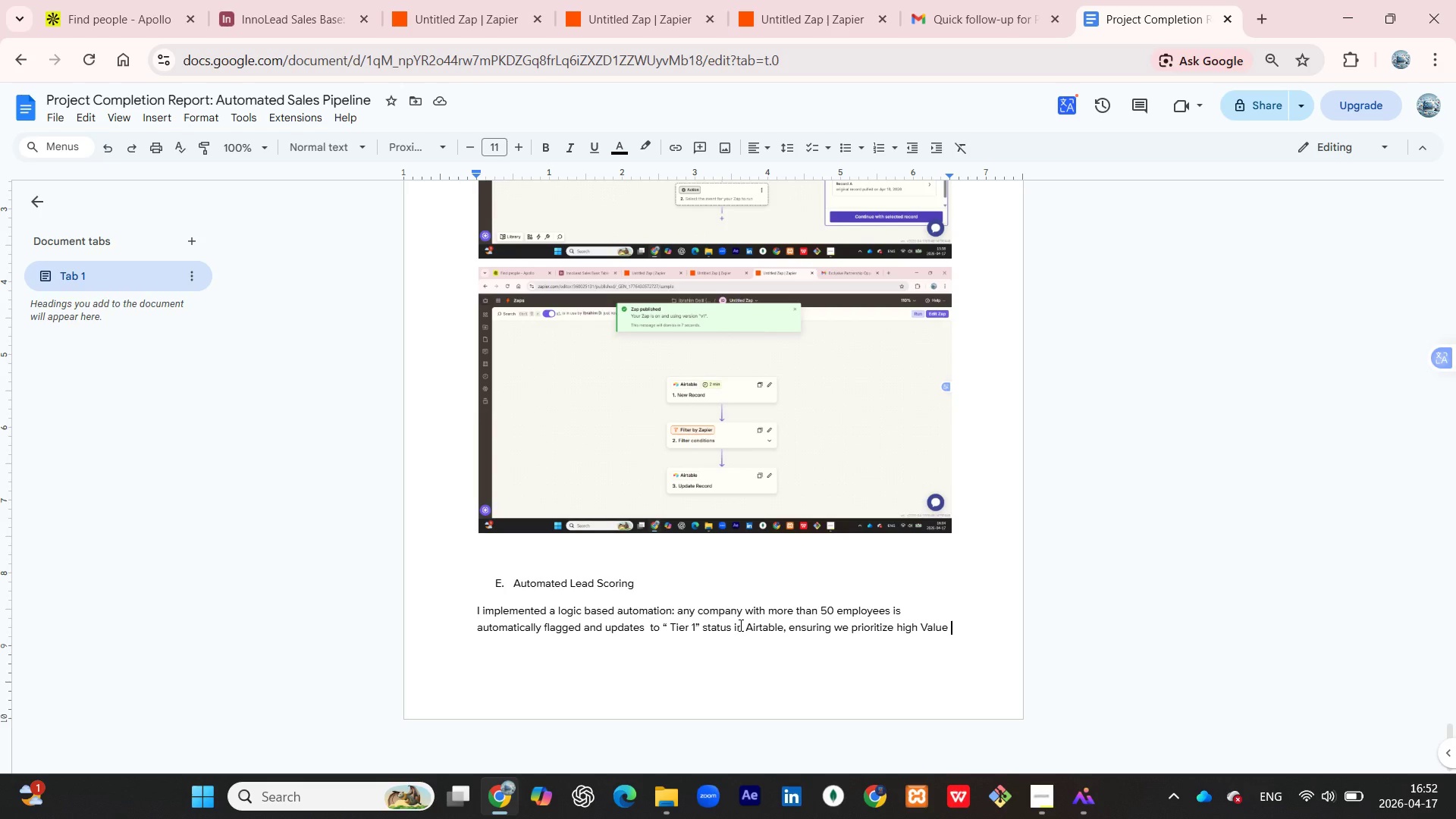 
type(leads without )
 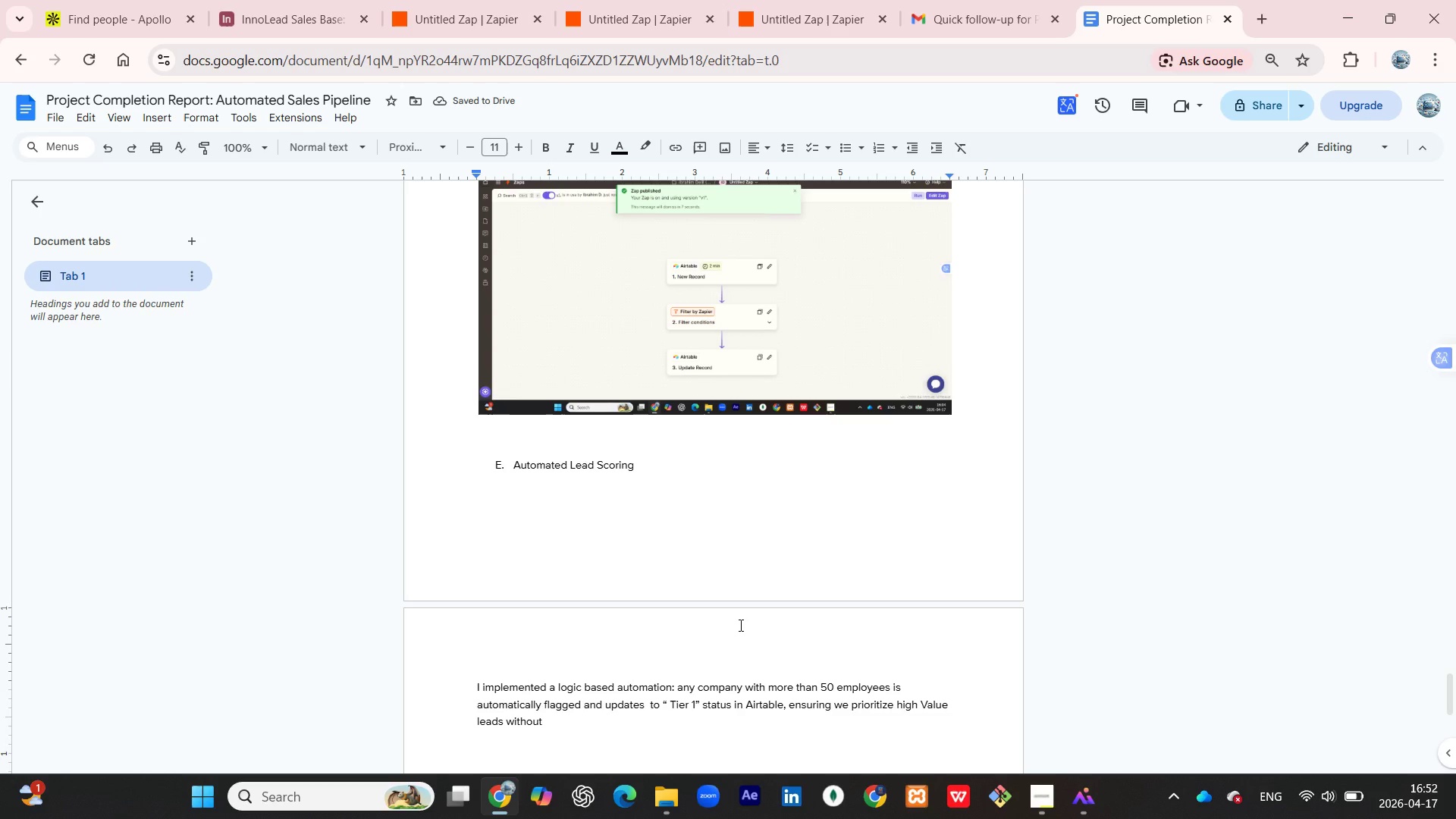 
type(manual input.)
 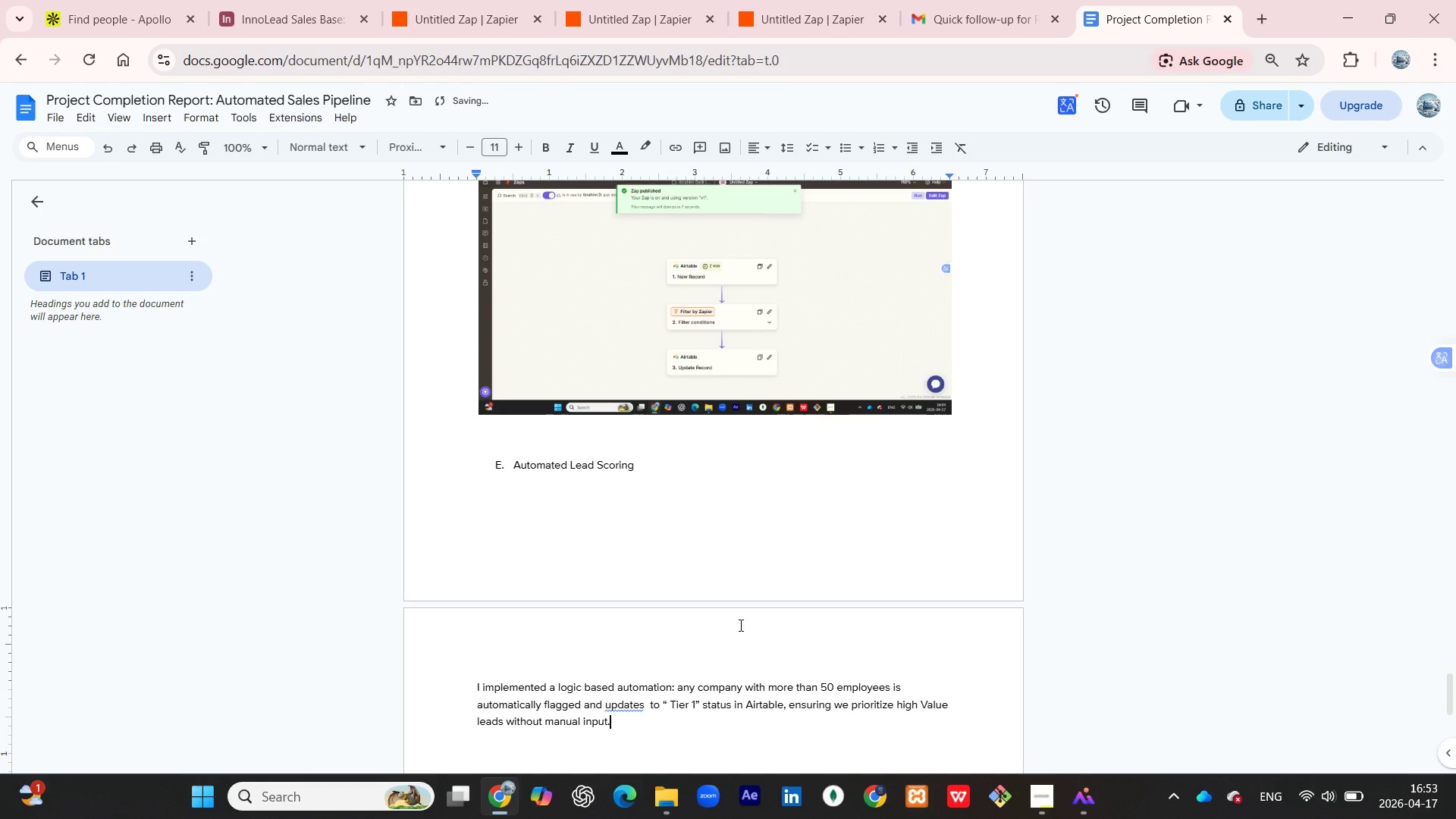 
key(Shift+Enter)
 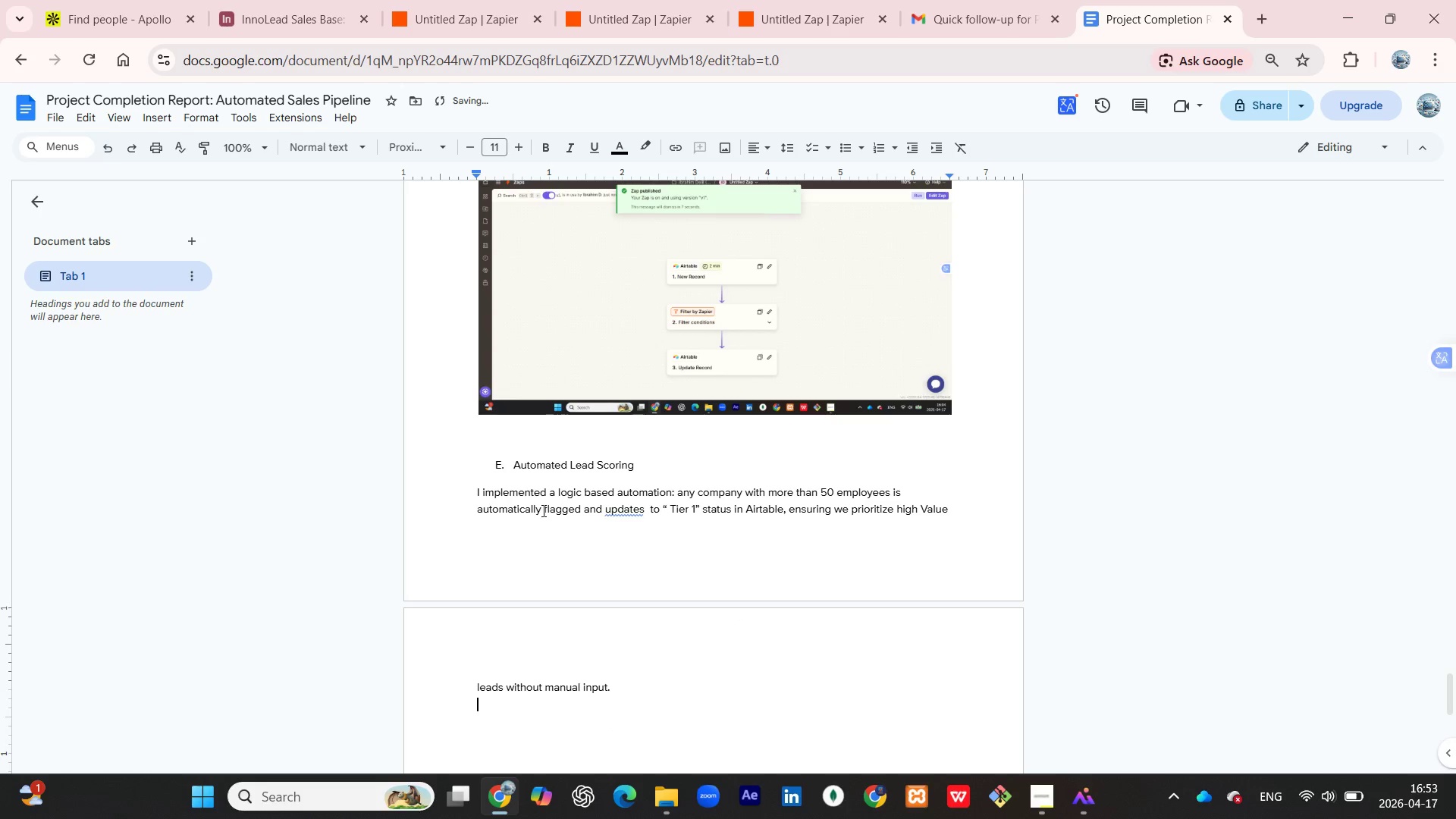 
left_click([494, 471])
 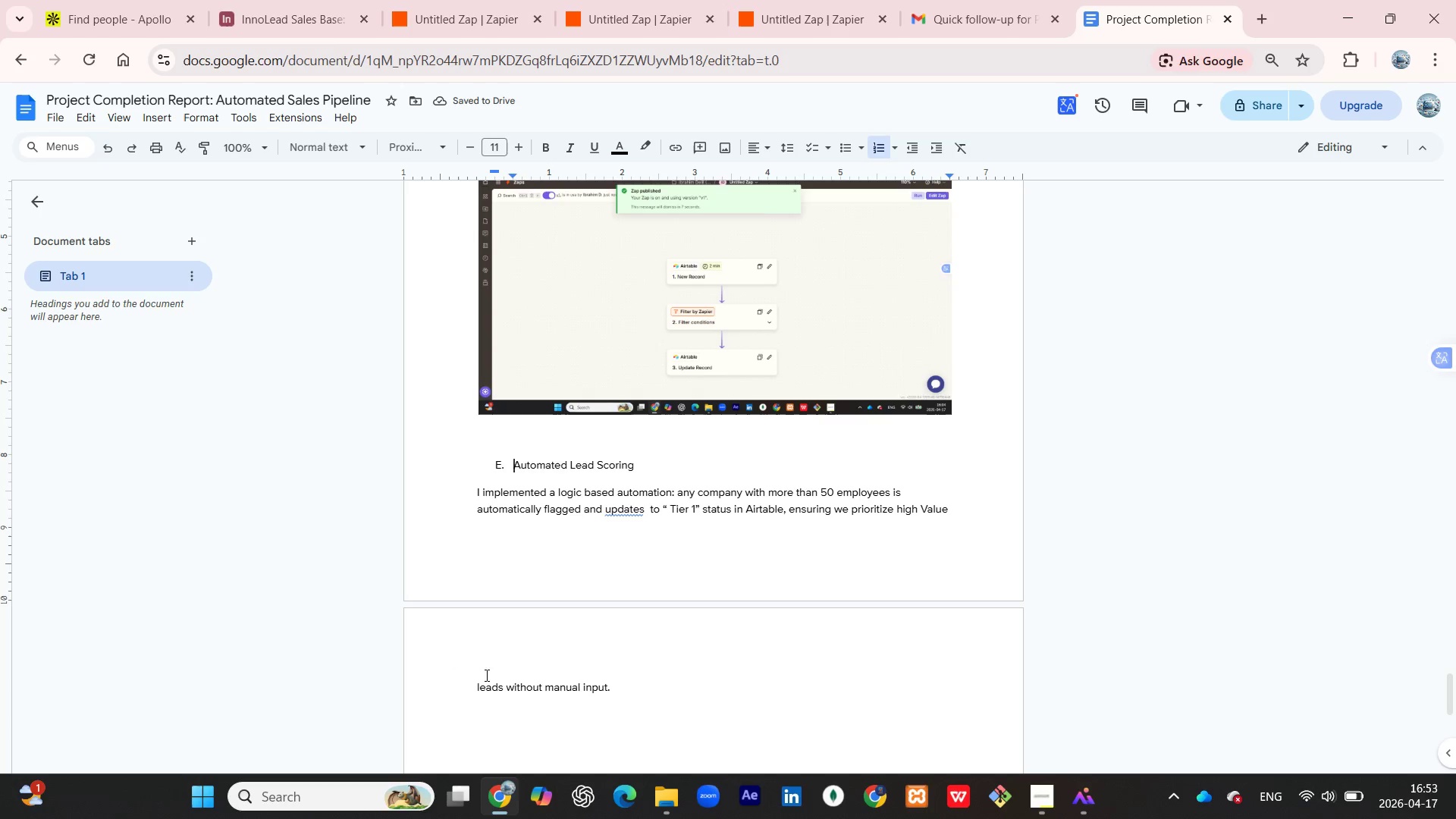 
left_click([501, 727])
 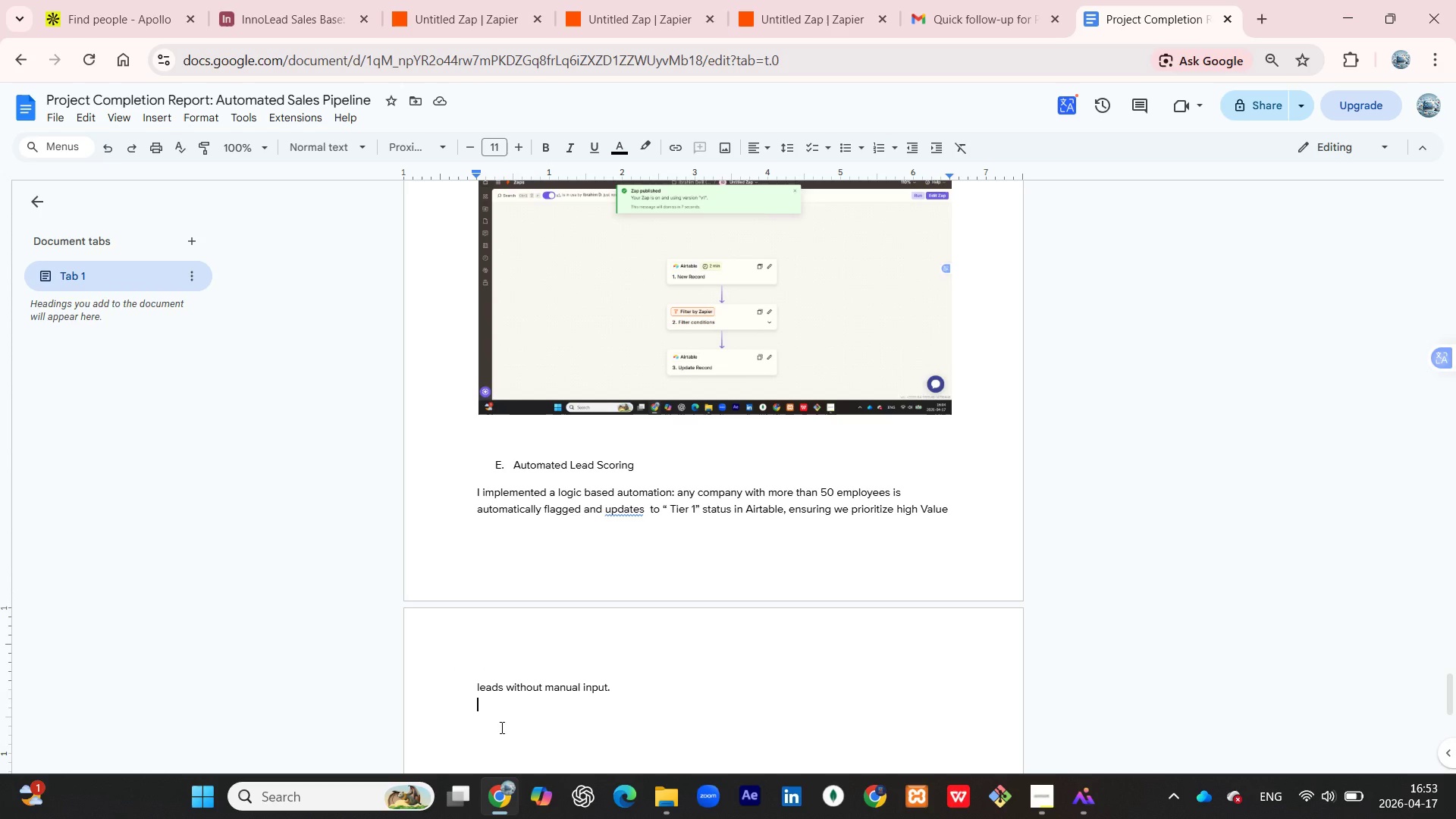 
wait(6.89)
 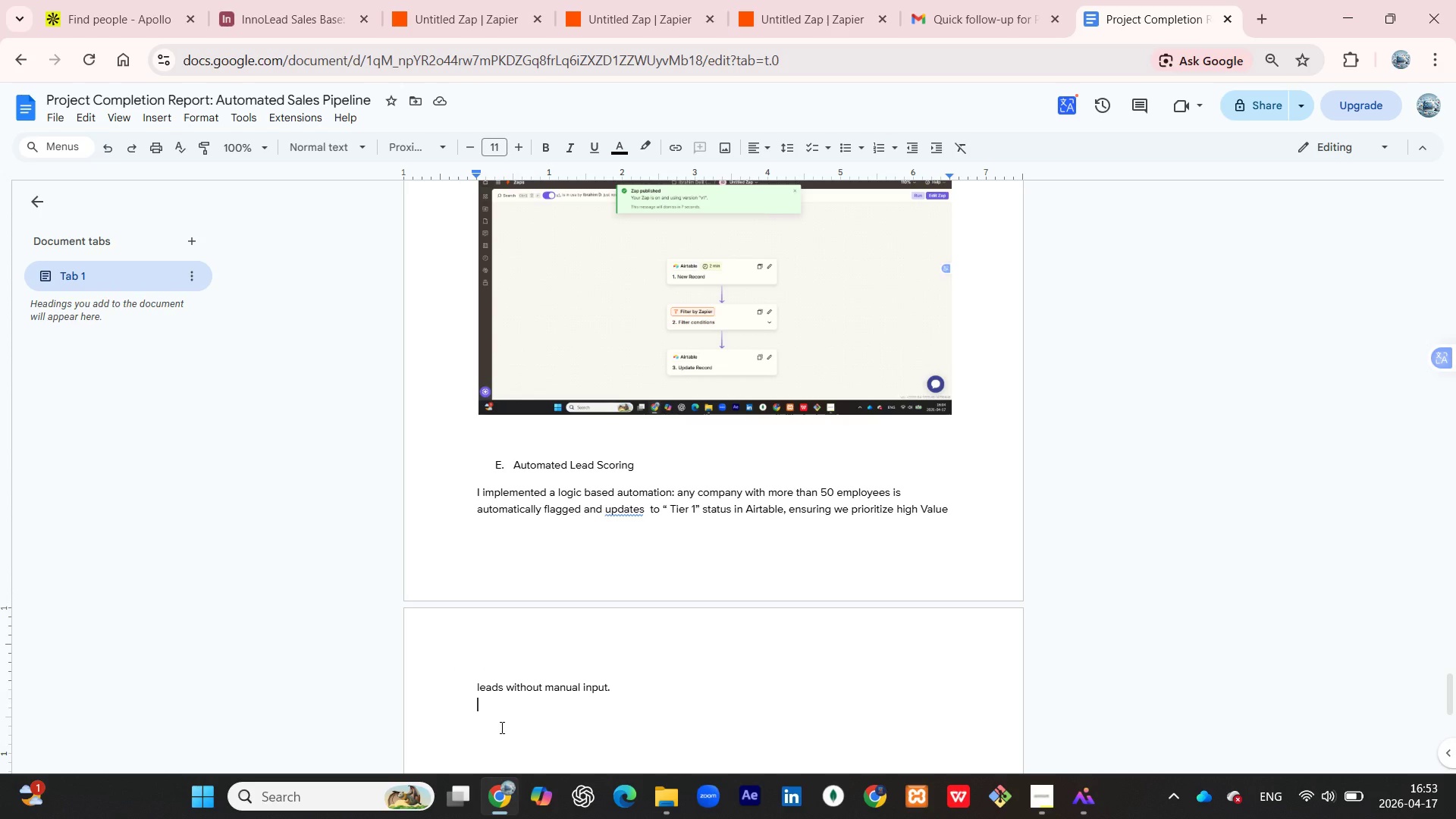 
left_click([404, 0])
 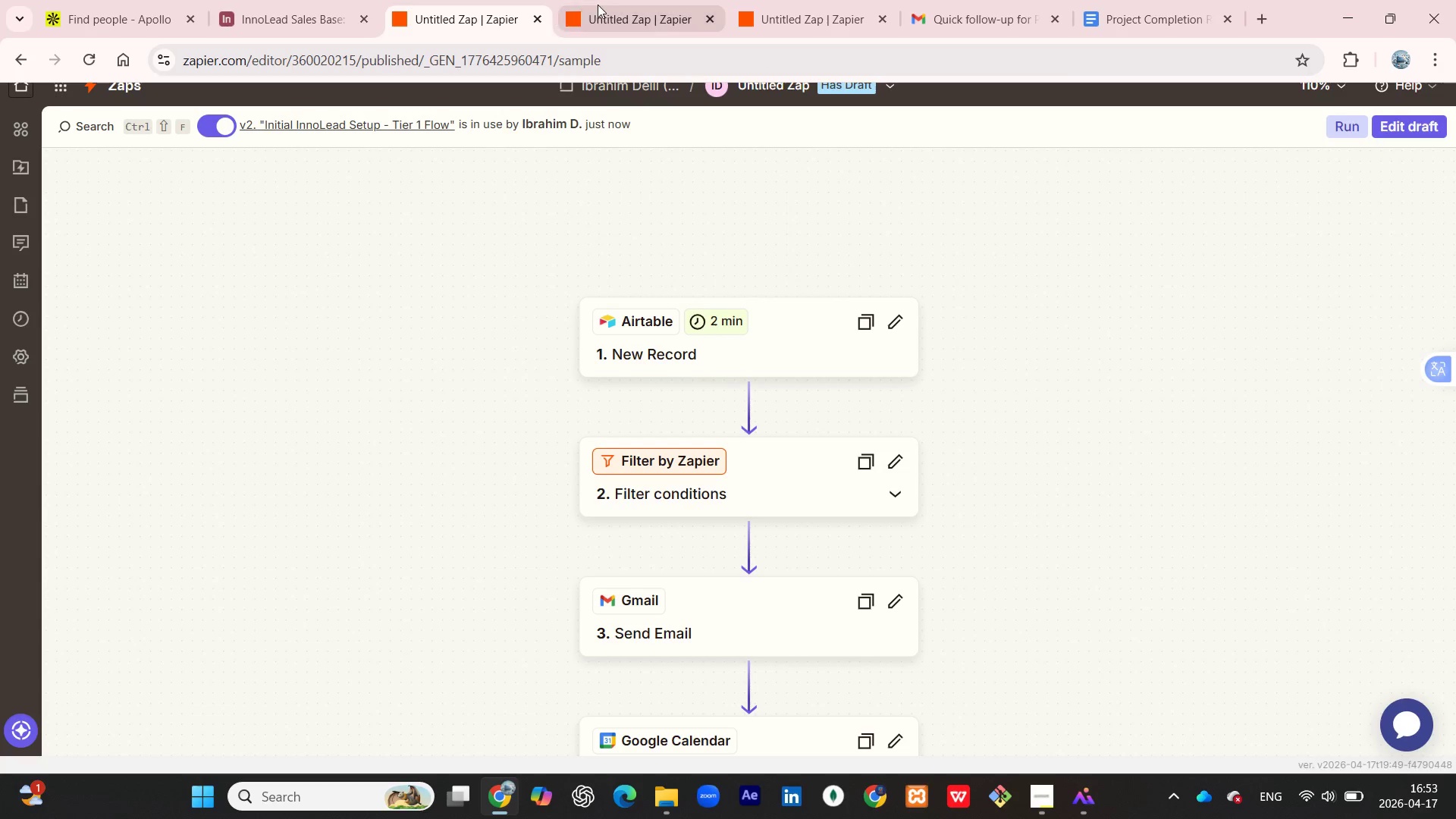 
left_click([609, 2])
 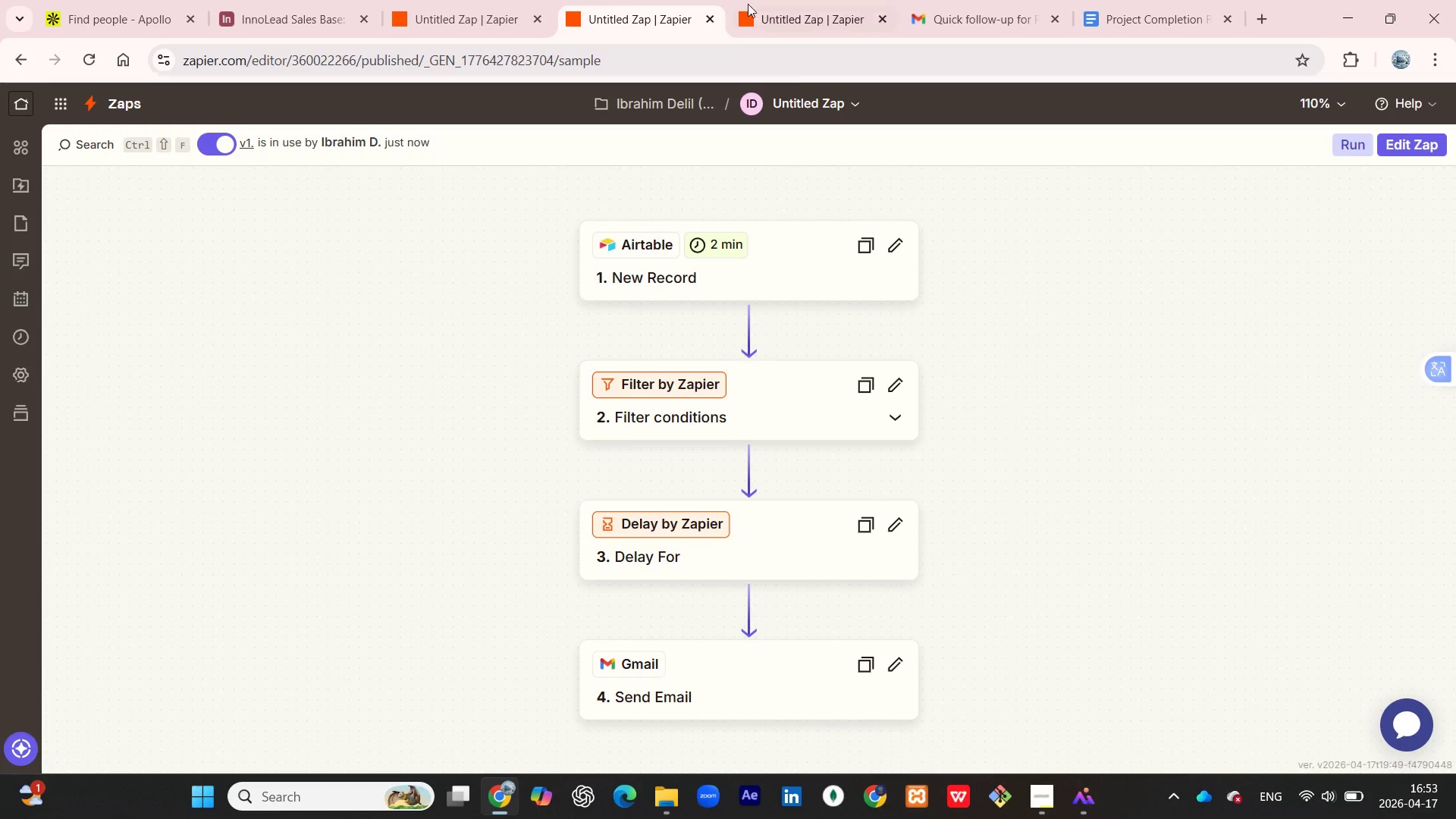 
left_click([777, 2])
 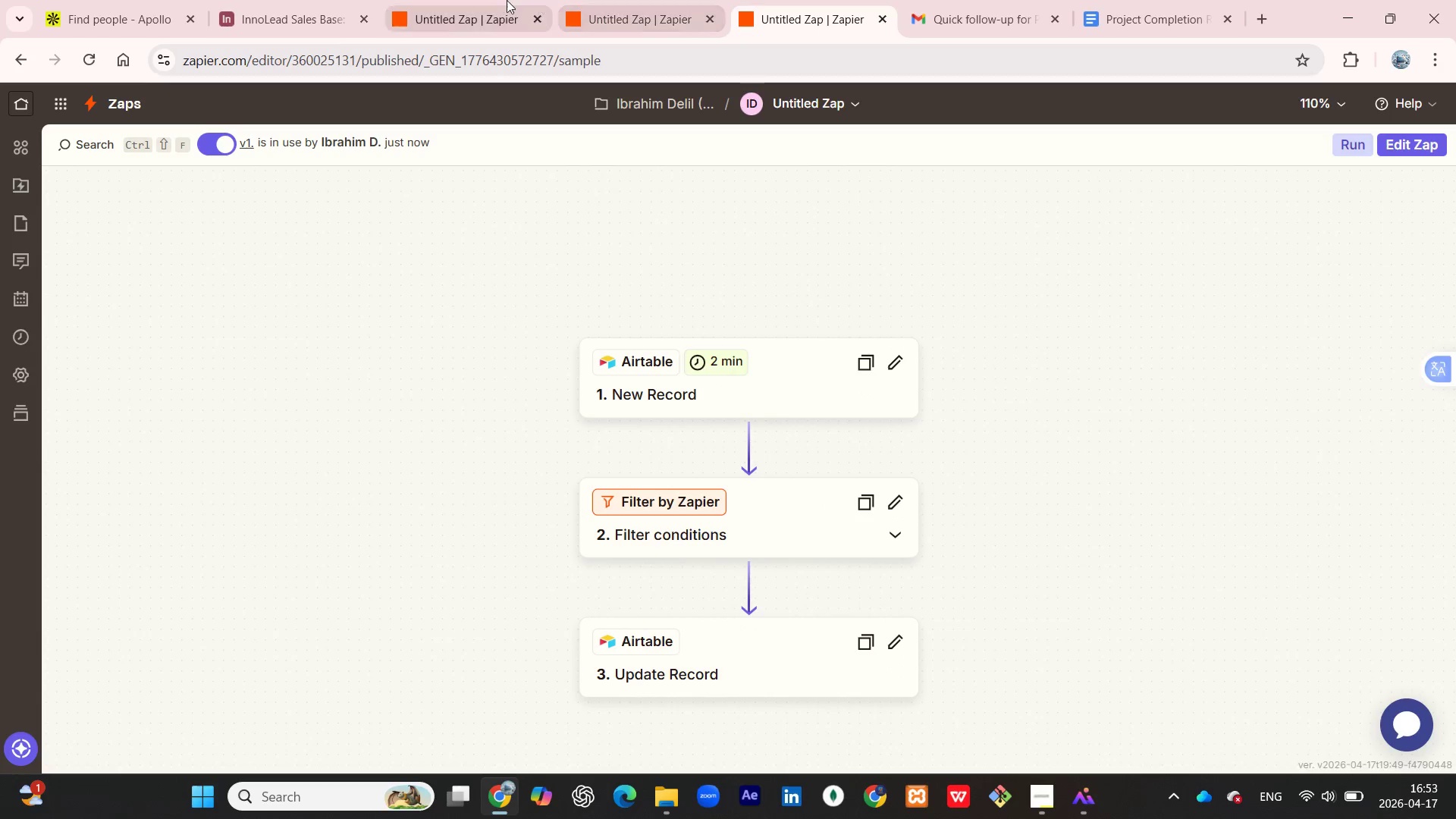 
left_click([499, 0])
 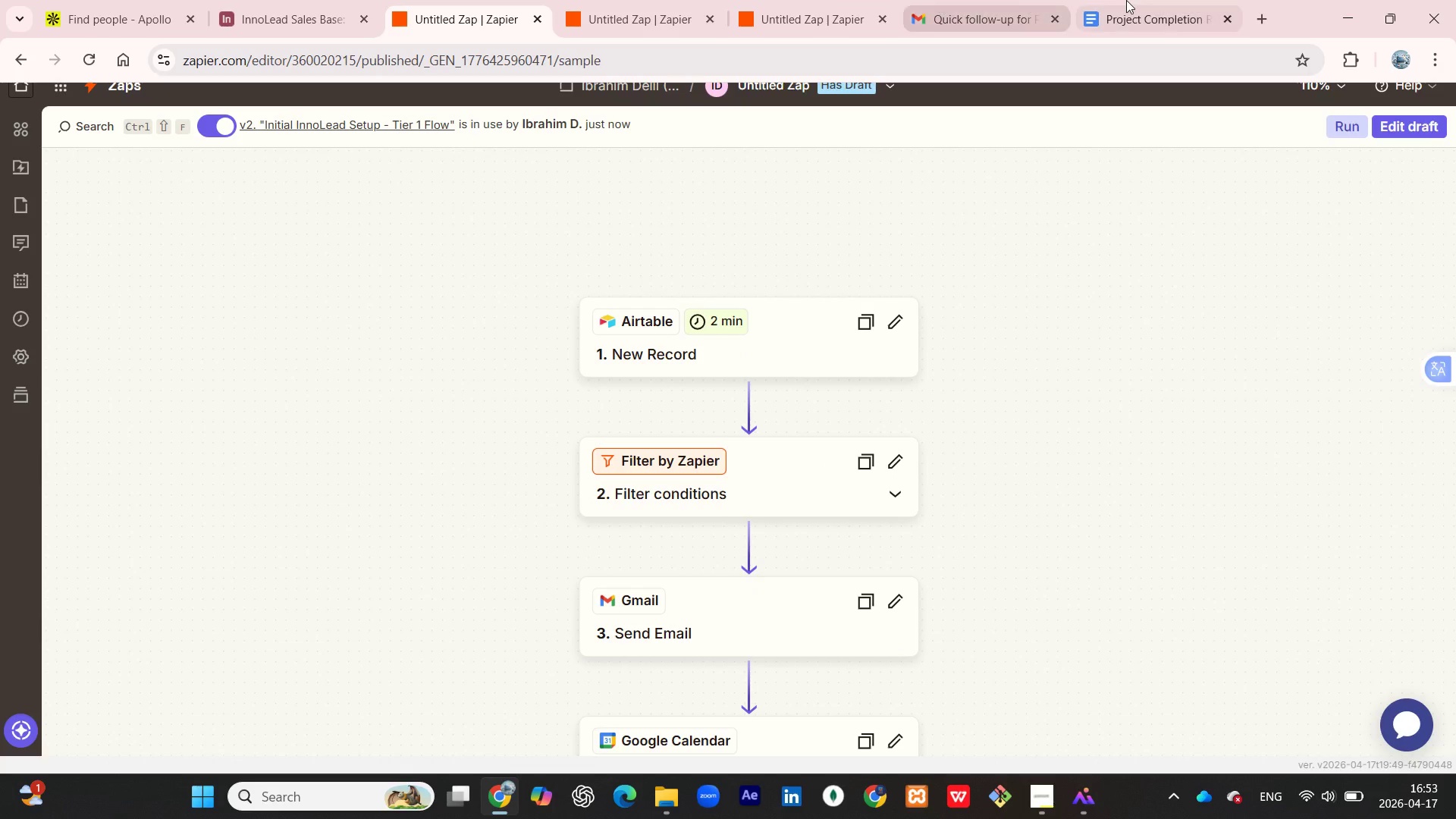 
left_click([1185, 0])
 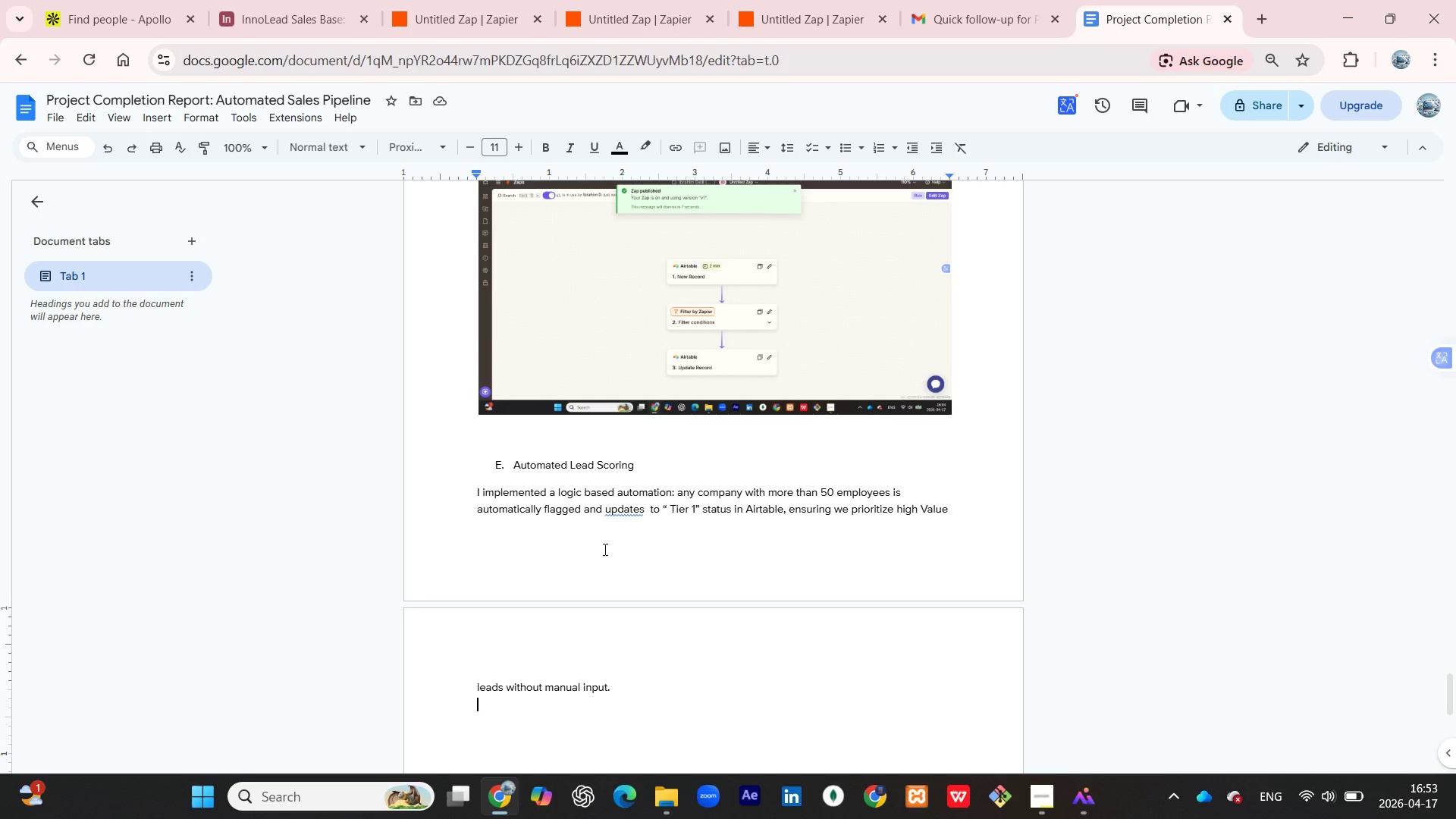 
scroll: coordinate [584, 562], scroll_direction: down, amount: 3.0
 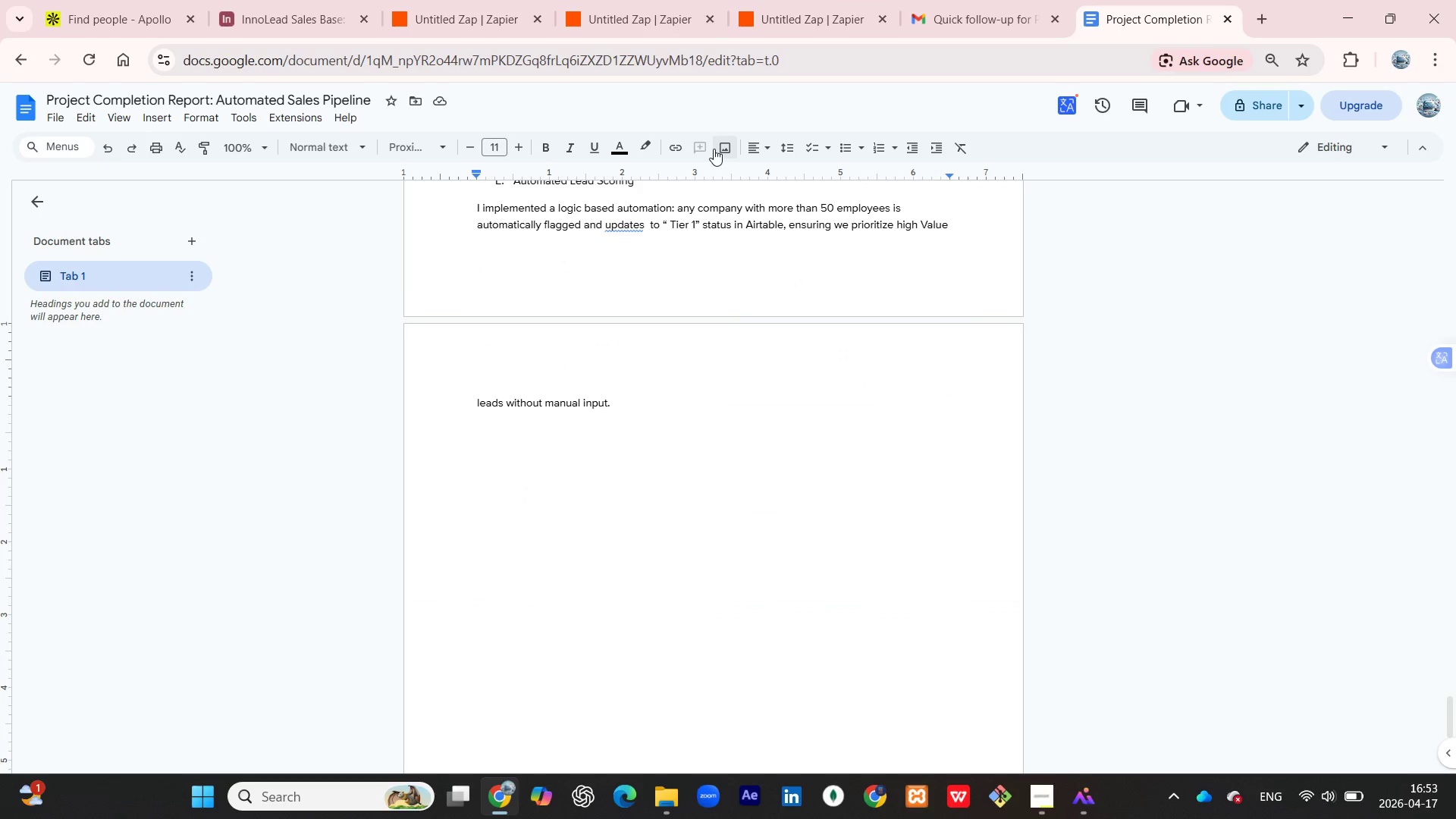 
left_click([714, 149])
 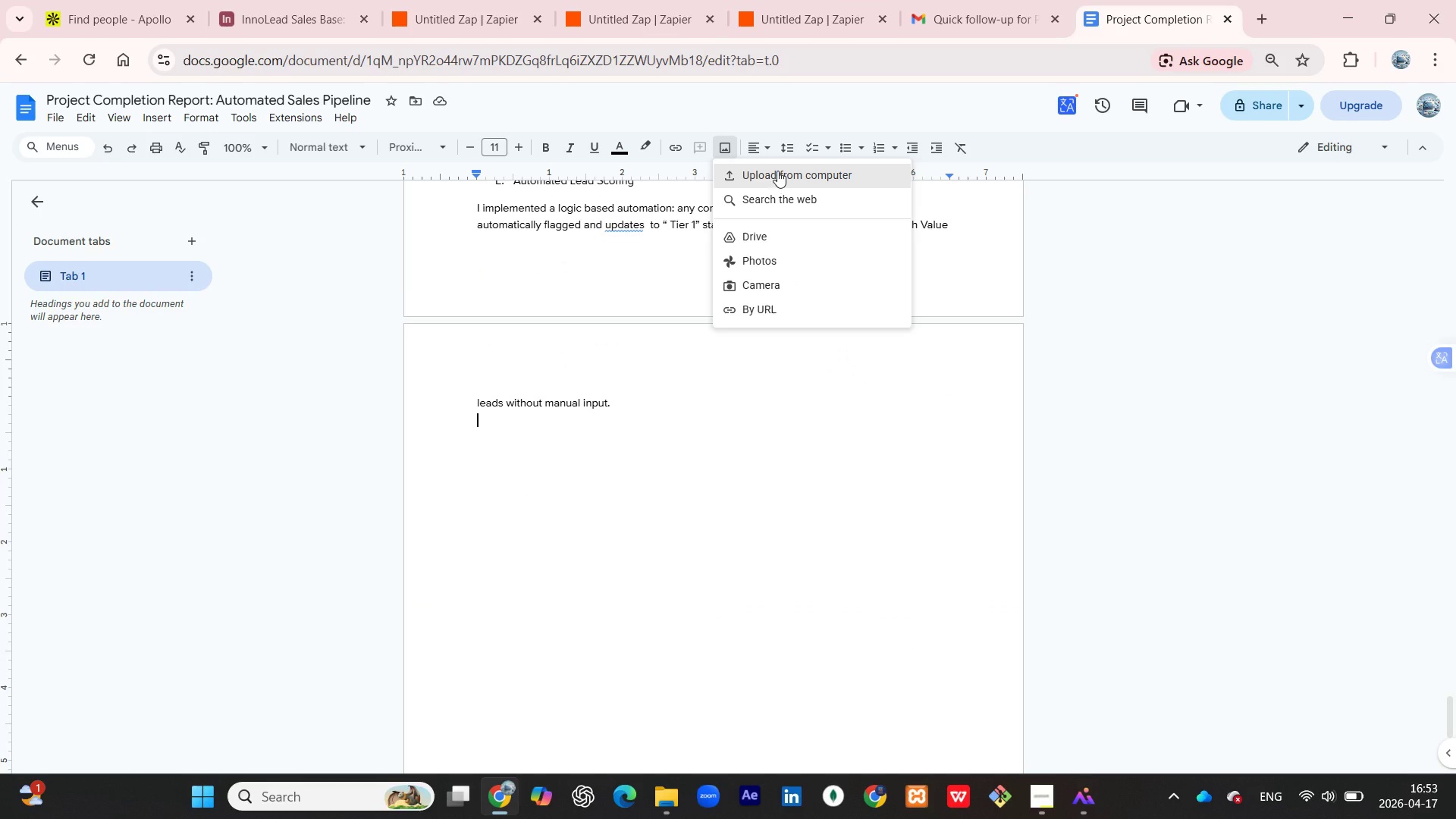 
left_click([777, 171])
 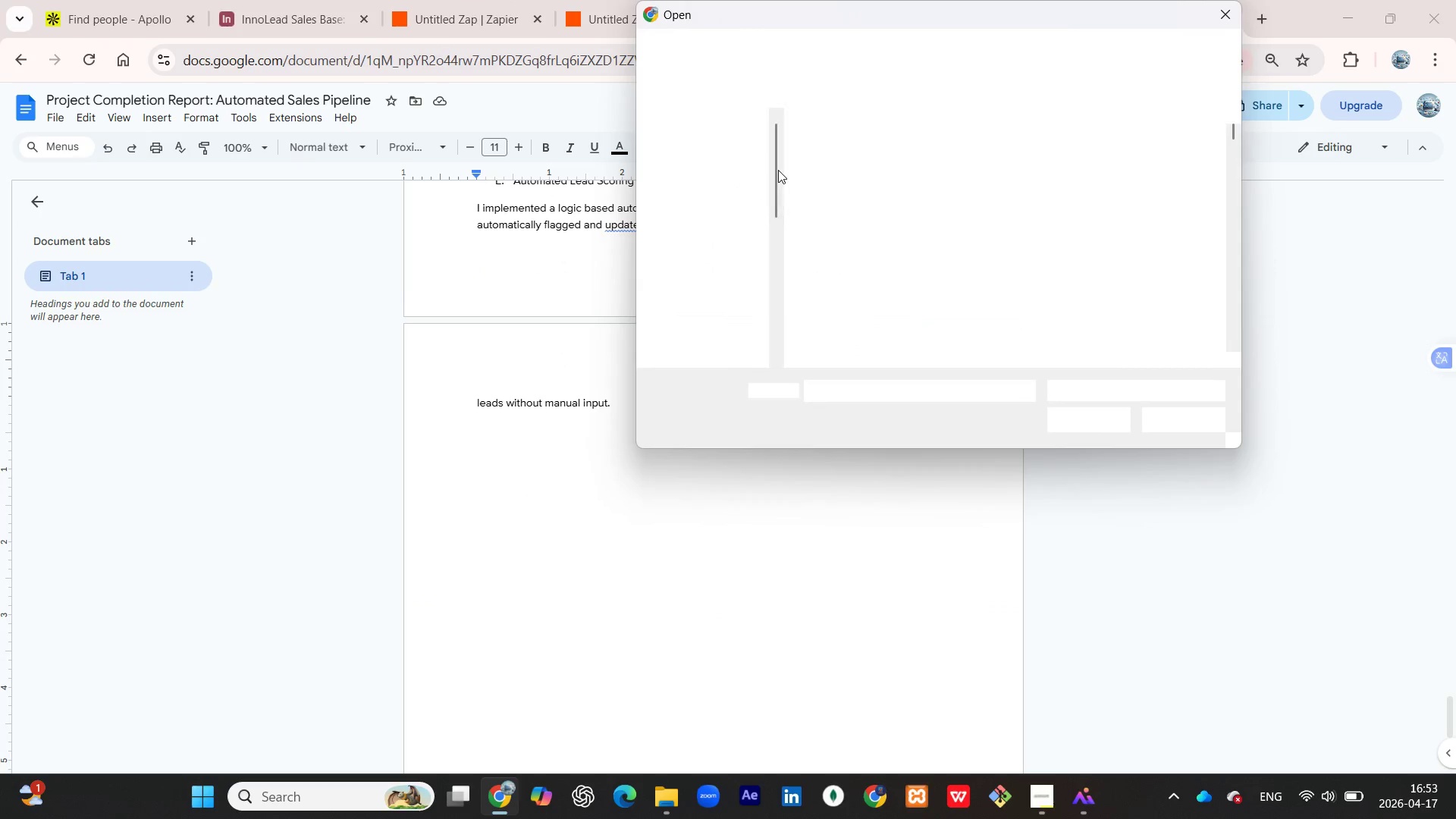 
scroll: coordinate [972, 168], scroll_direction: down, amount: 19.0
 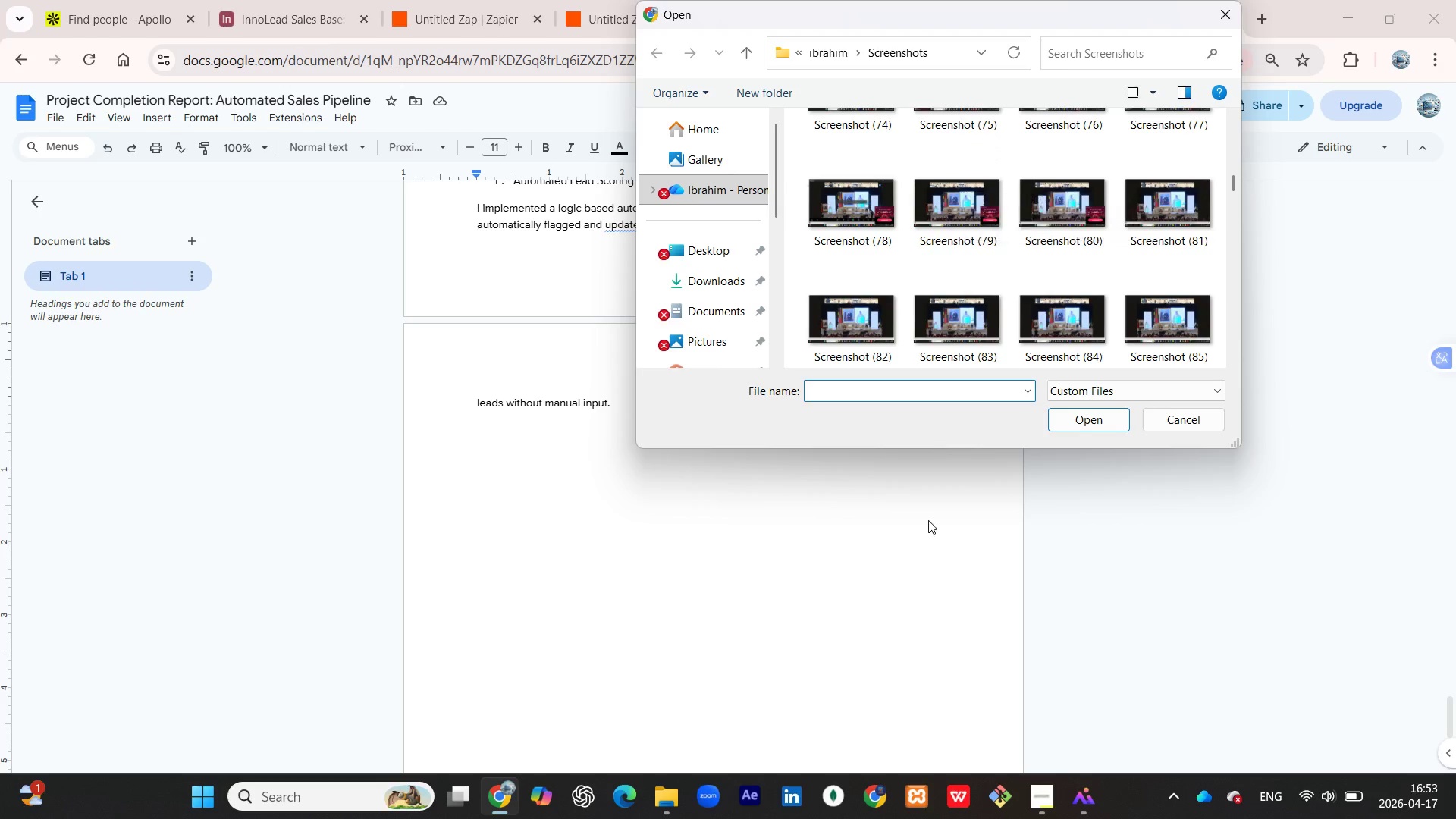 
left_click([1034, 803])